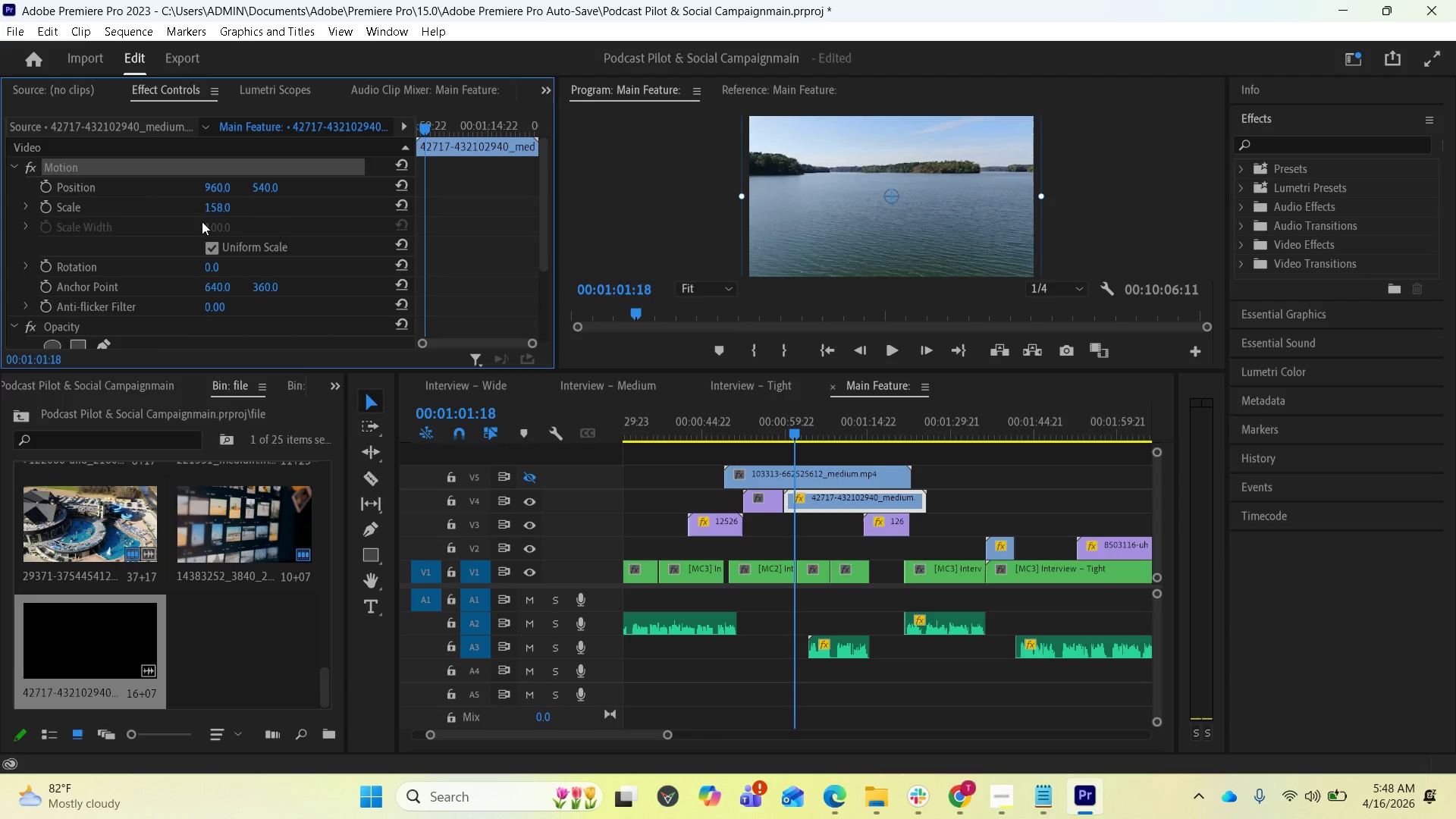 
left_click_drag(start_coordinate=[213, 210], to_coordinate=[191, 206])
 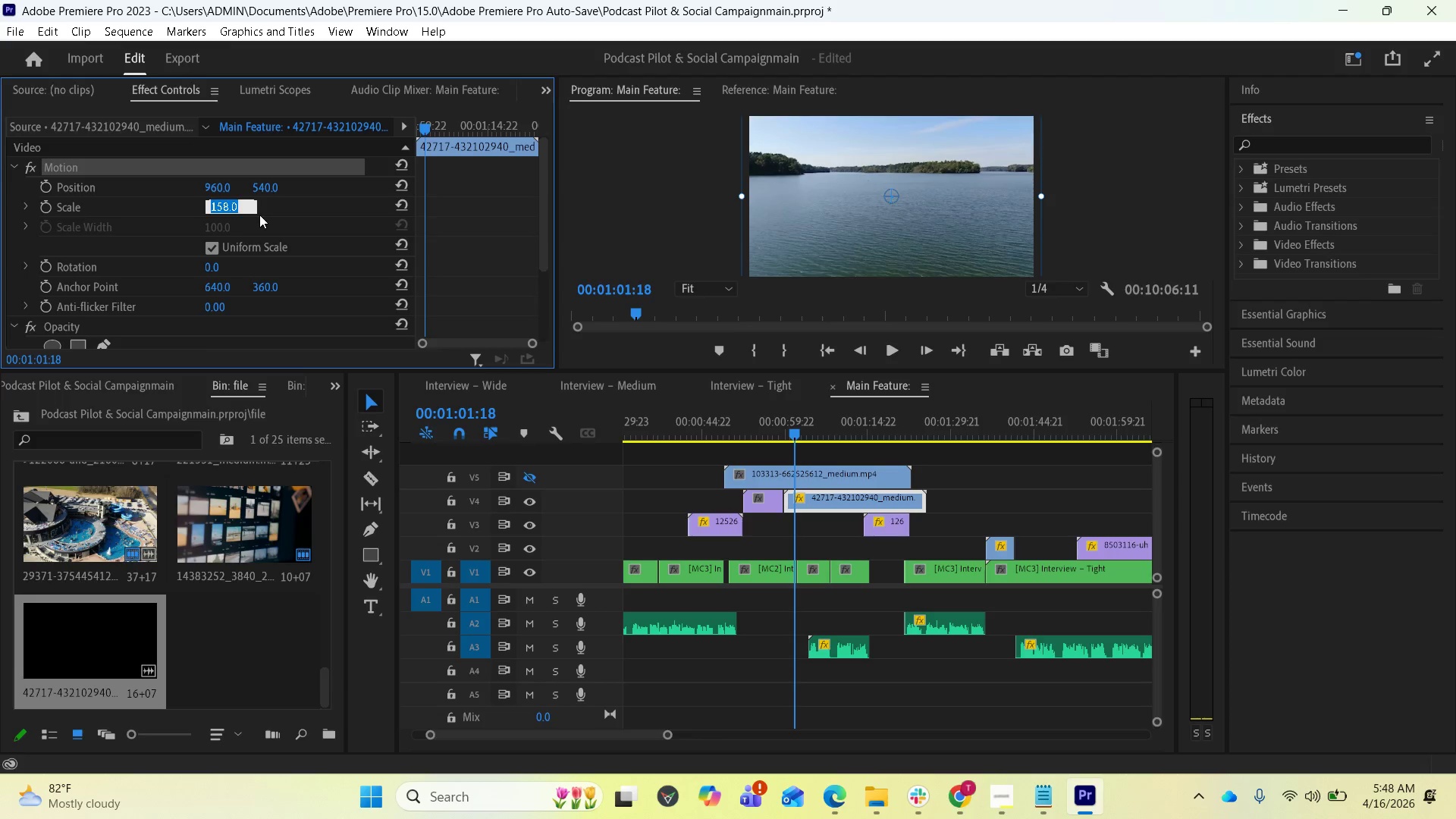 
left_click([231, 209])
 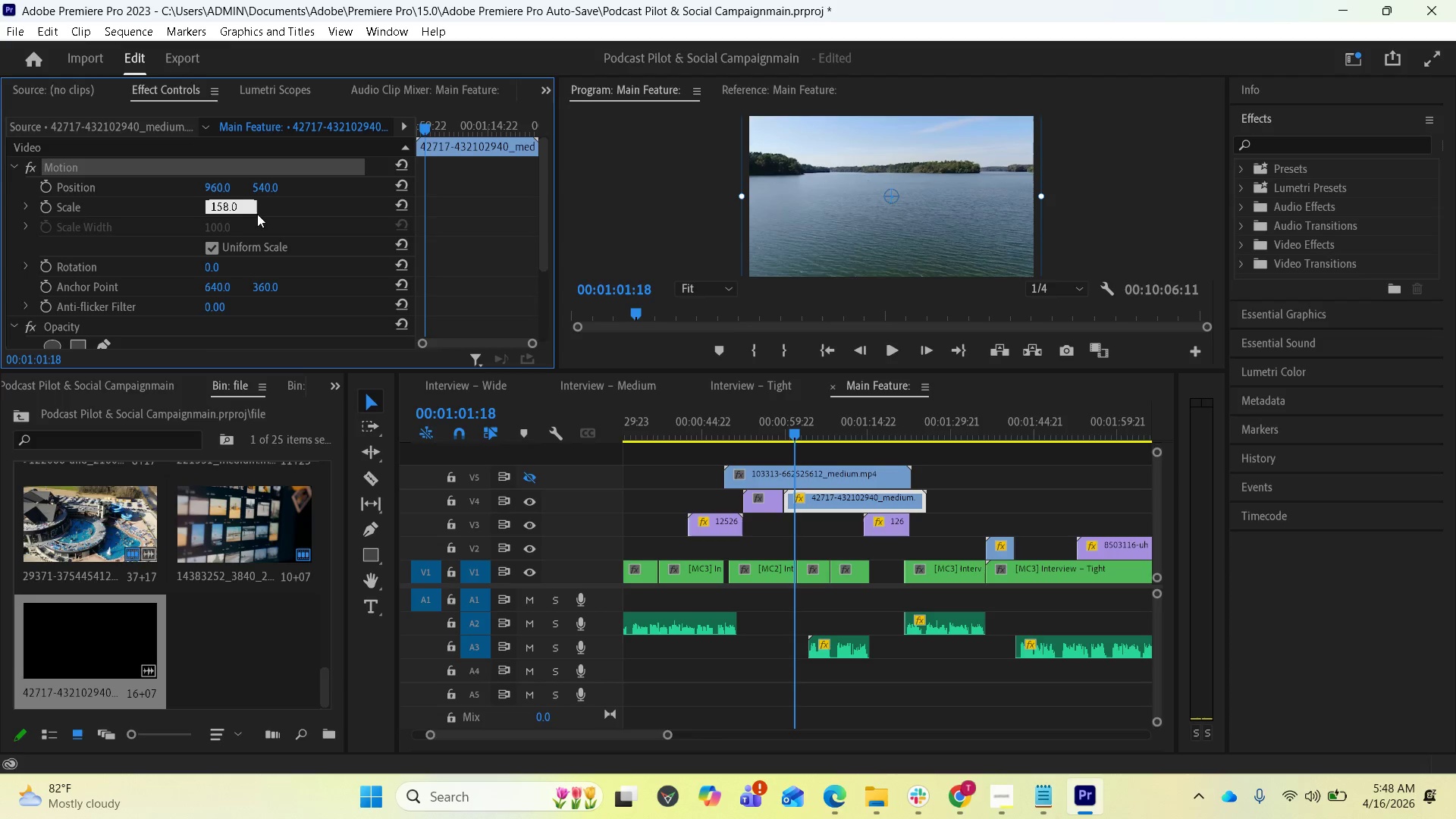 
key(ArrowLeft)
 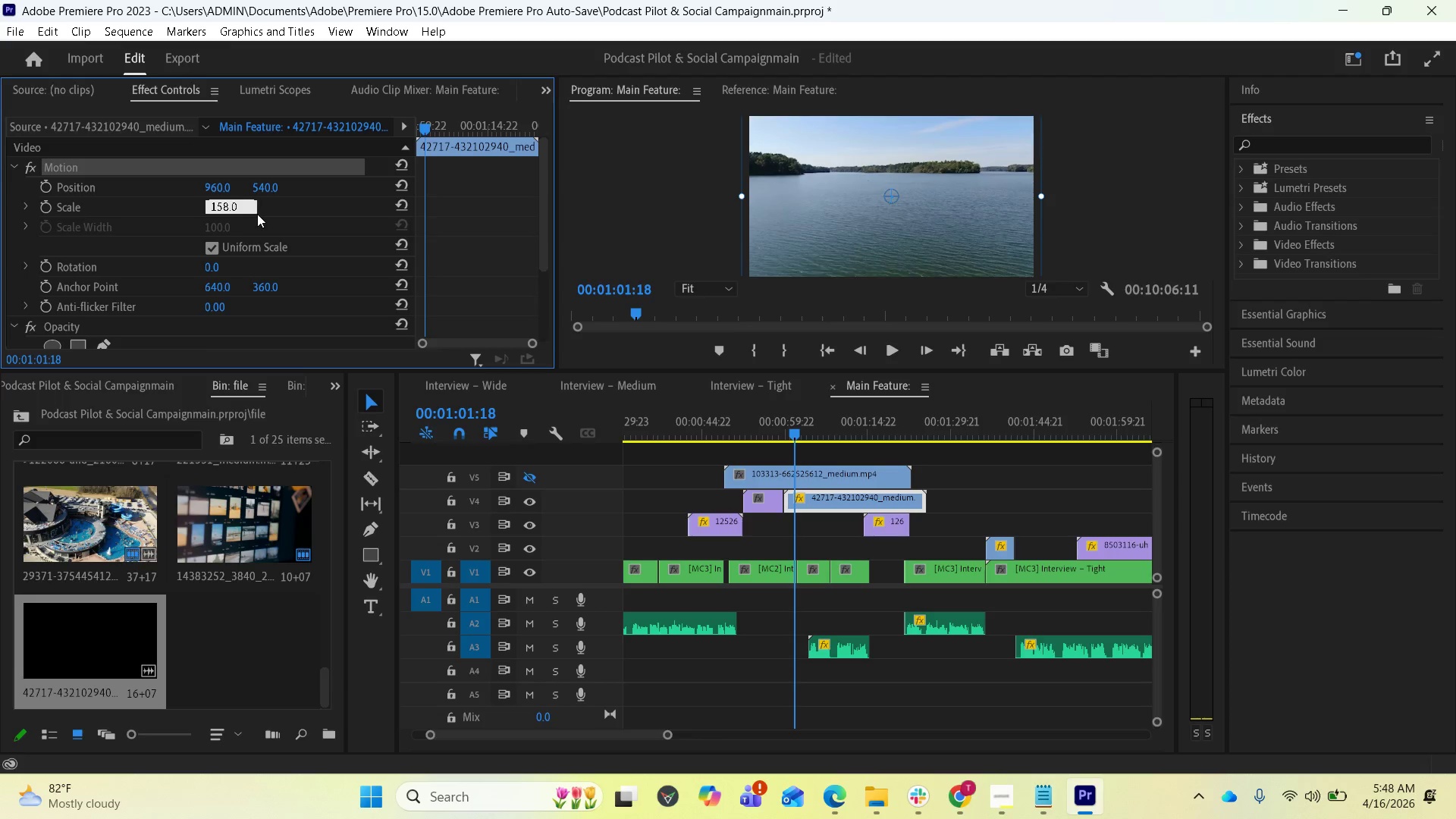 
key(Backspace)
 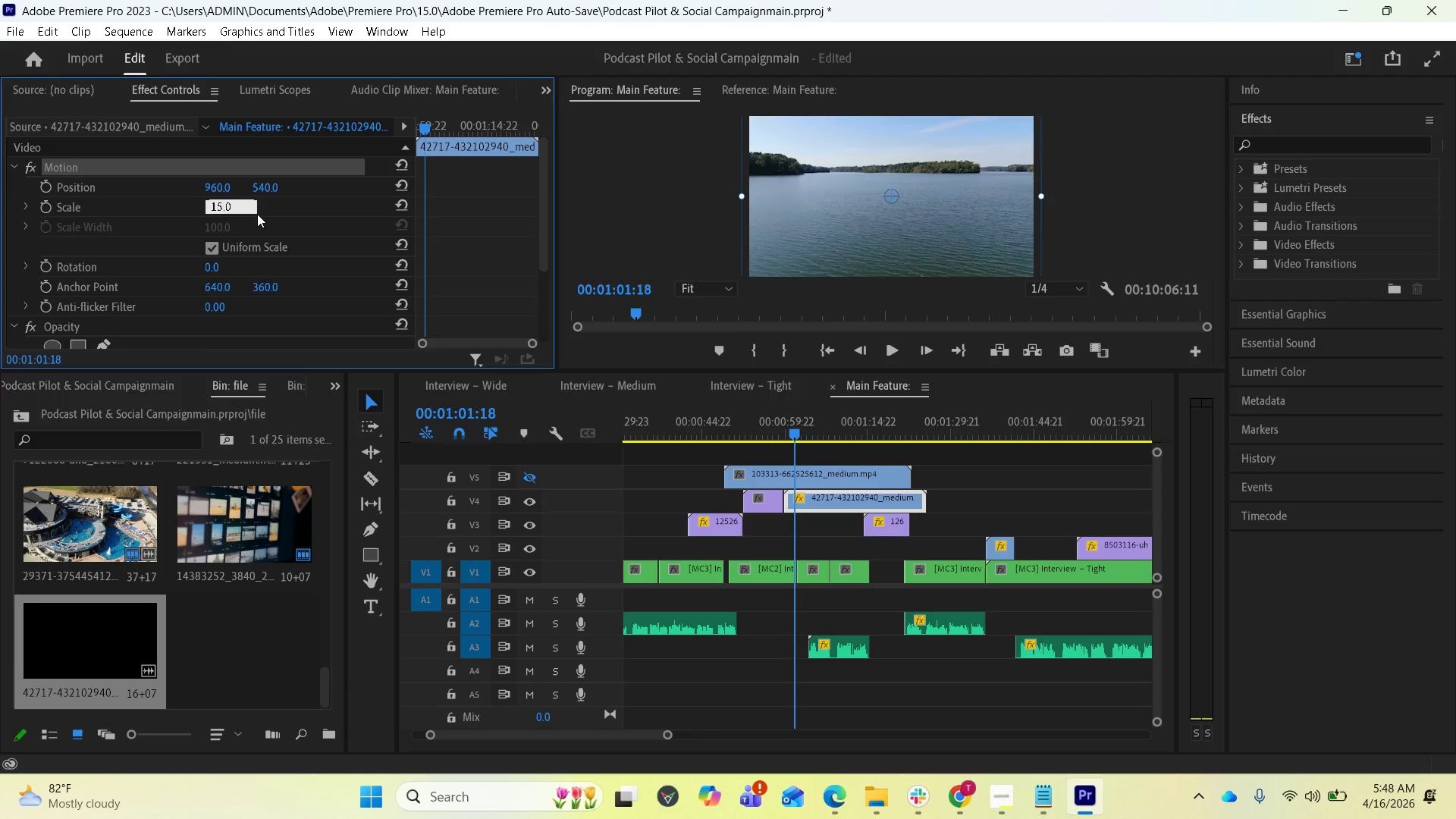 
key(0)
 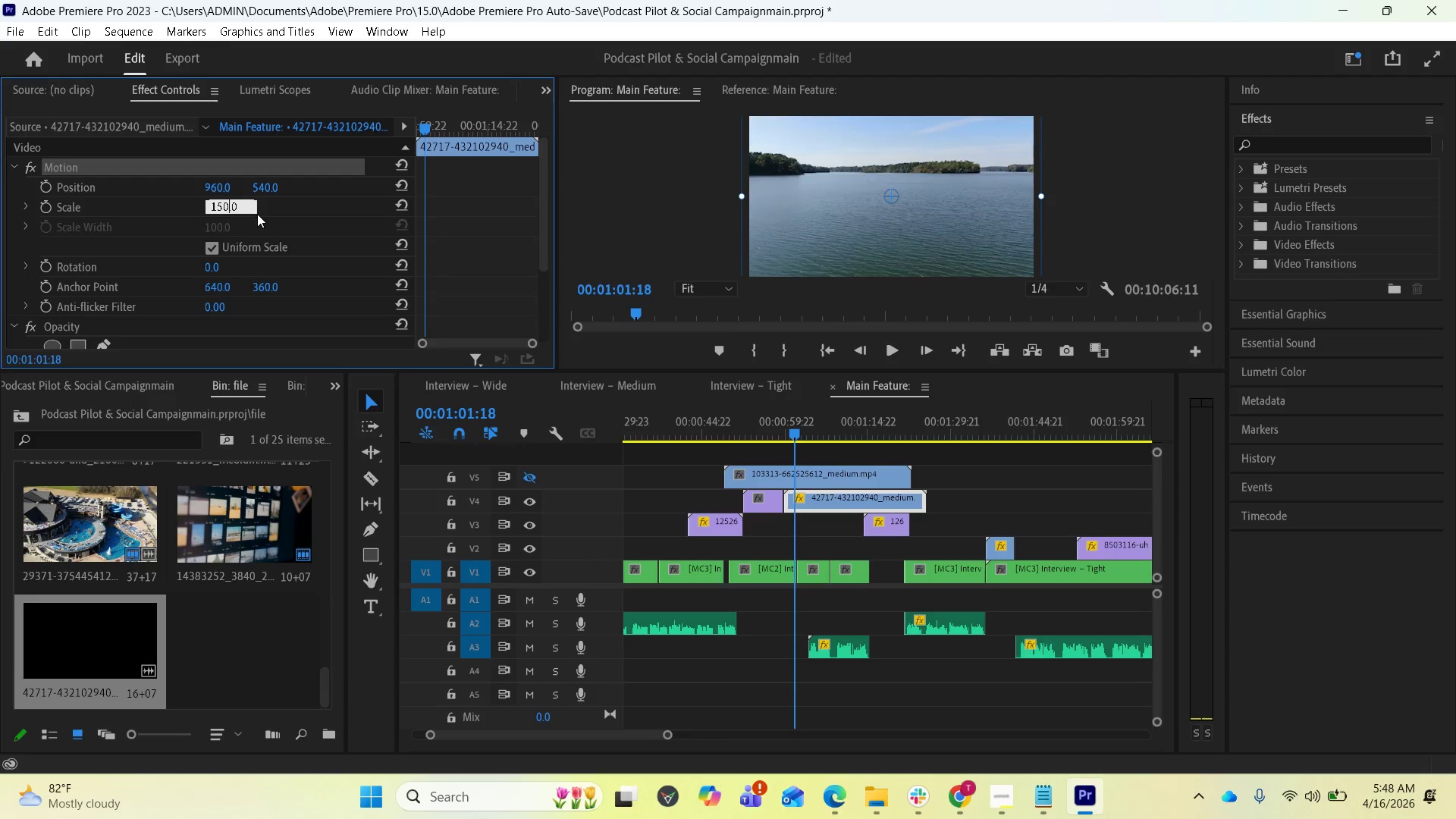 
key(Enter)
 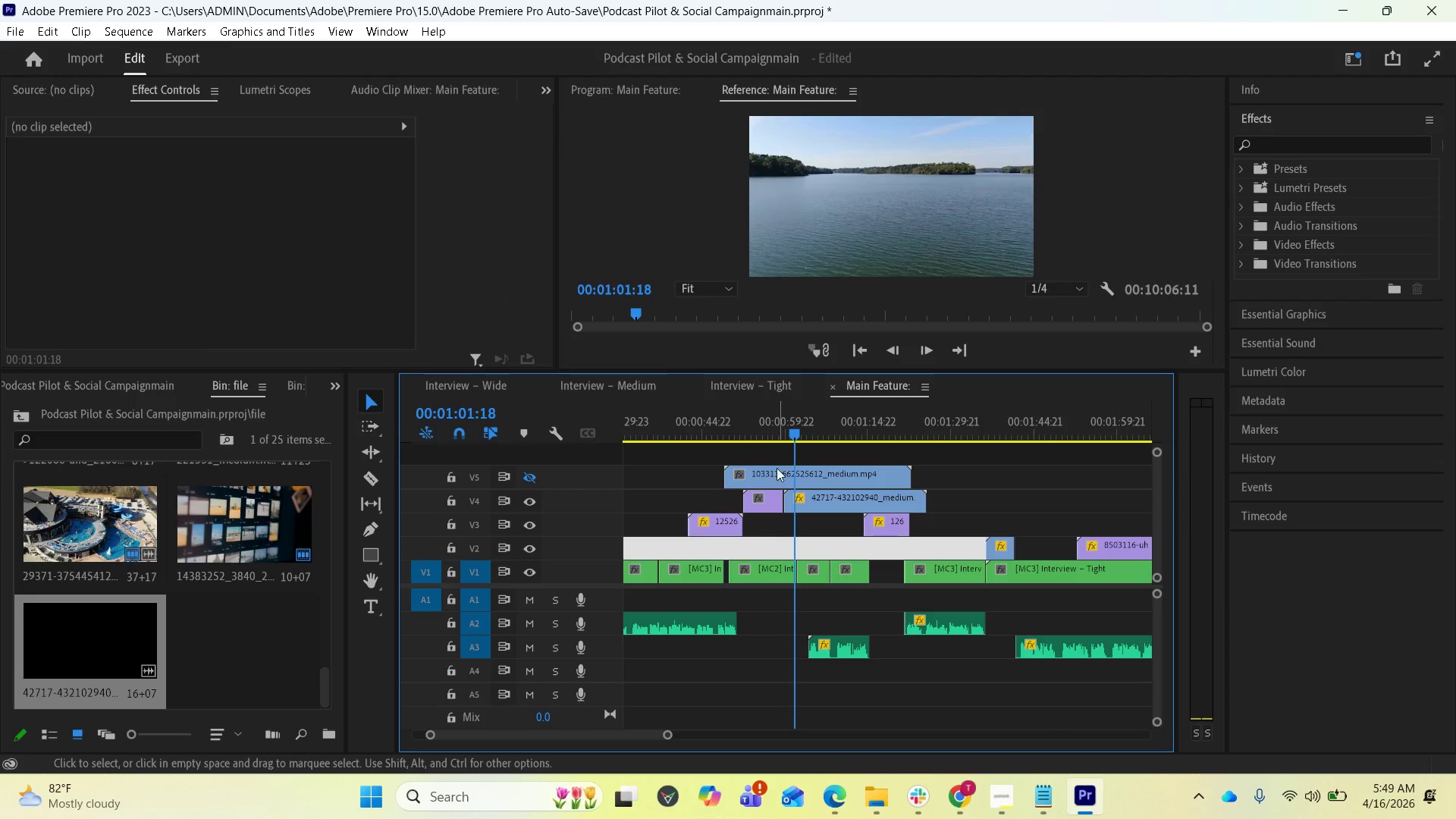 
left_click_drag(start_coordinate=[793, 426], to_coordinate=[805, 430])
 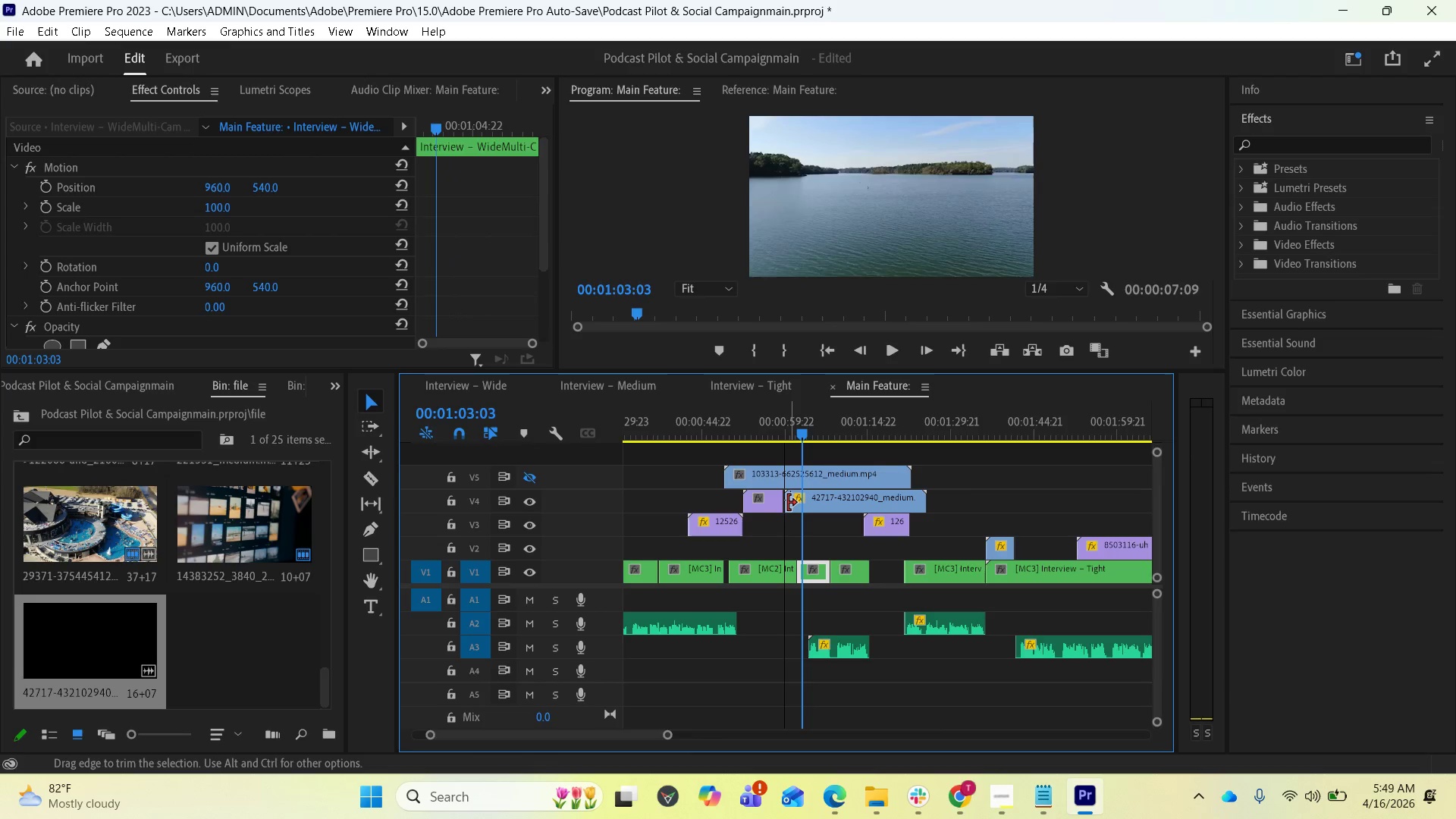 
left_click_drag(start_coordinate=[781, 500], to_coordinate=[770, 500])
 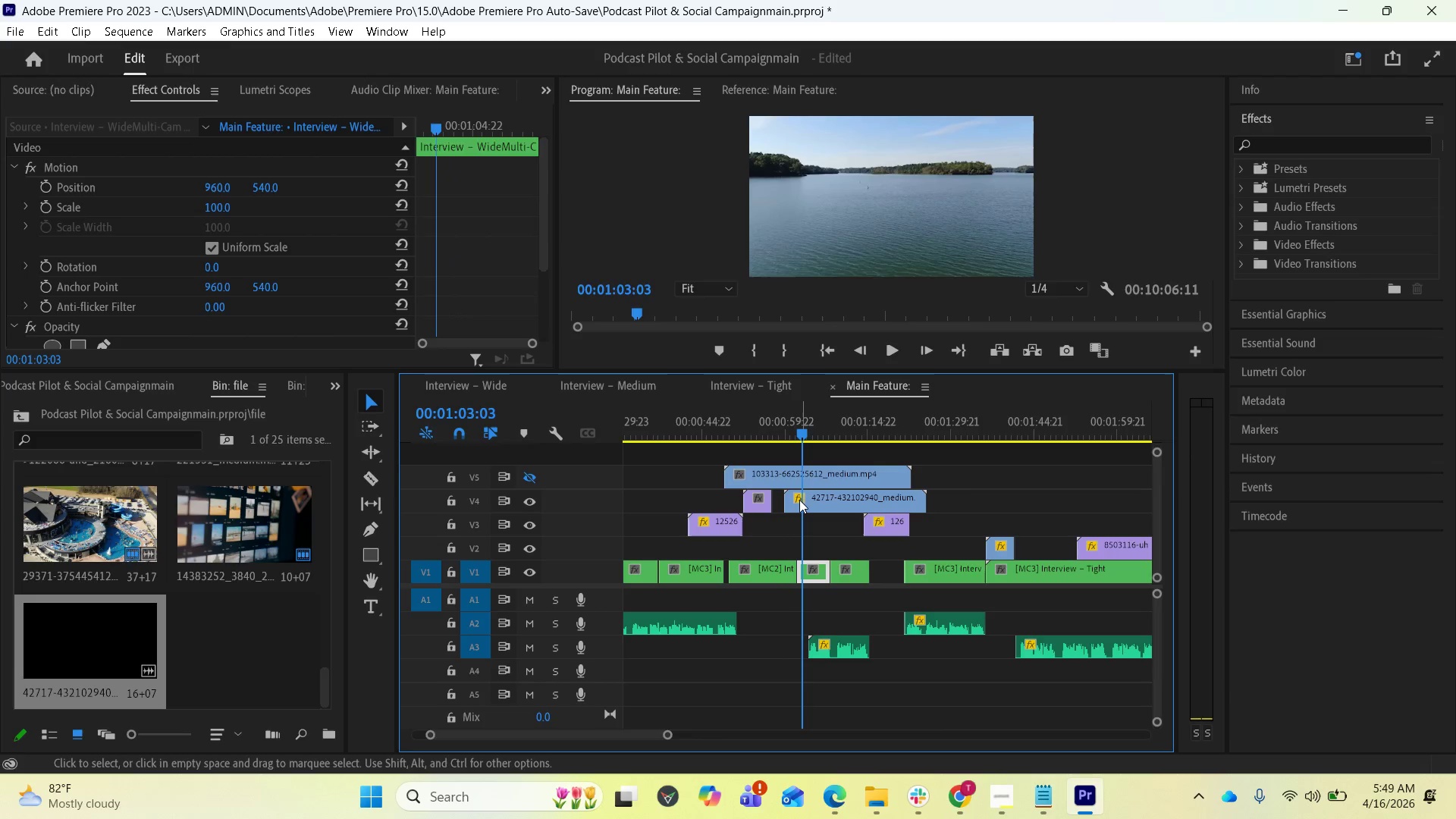 
left_click_drag(start_coordinate=[799, 500], to_coordinate=[791, 500])
 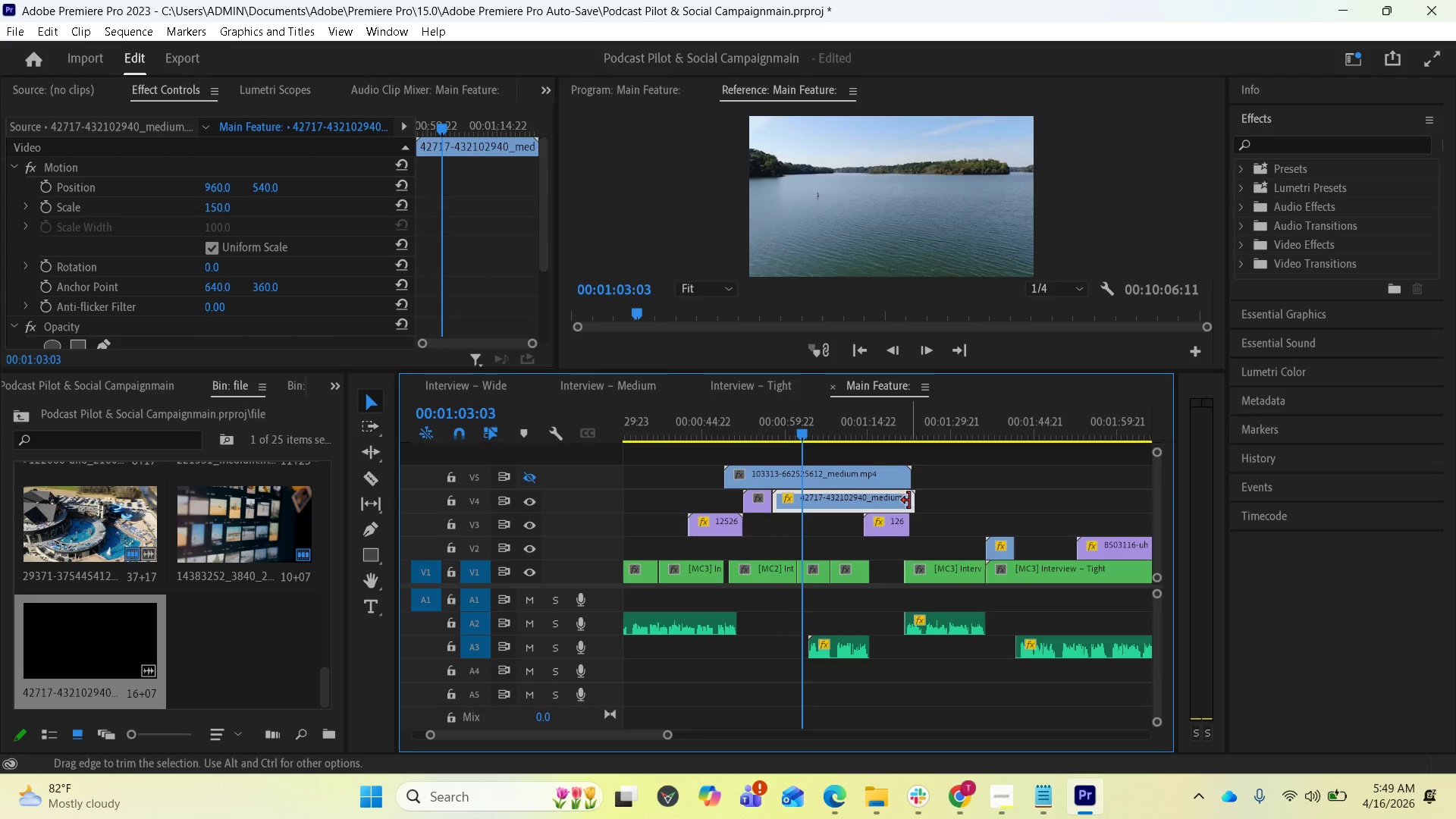 
left_click_drag(start_coordinate=[916, 502], to_coordinate=[811, 507])
 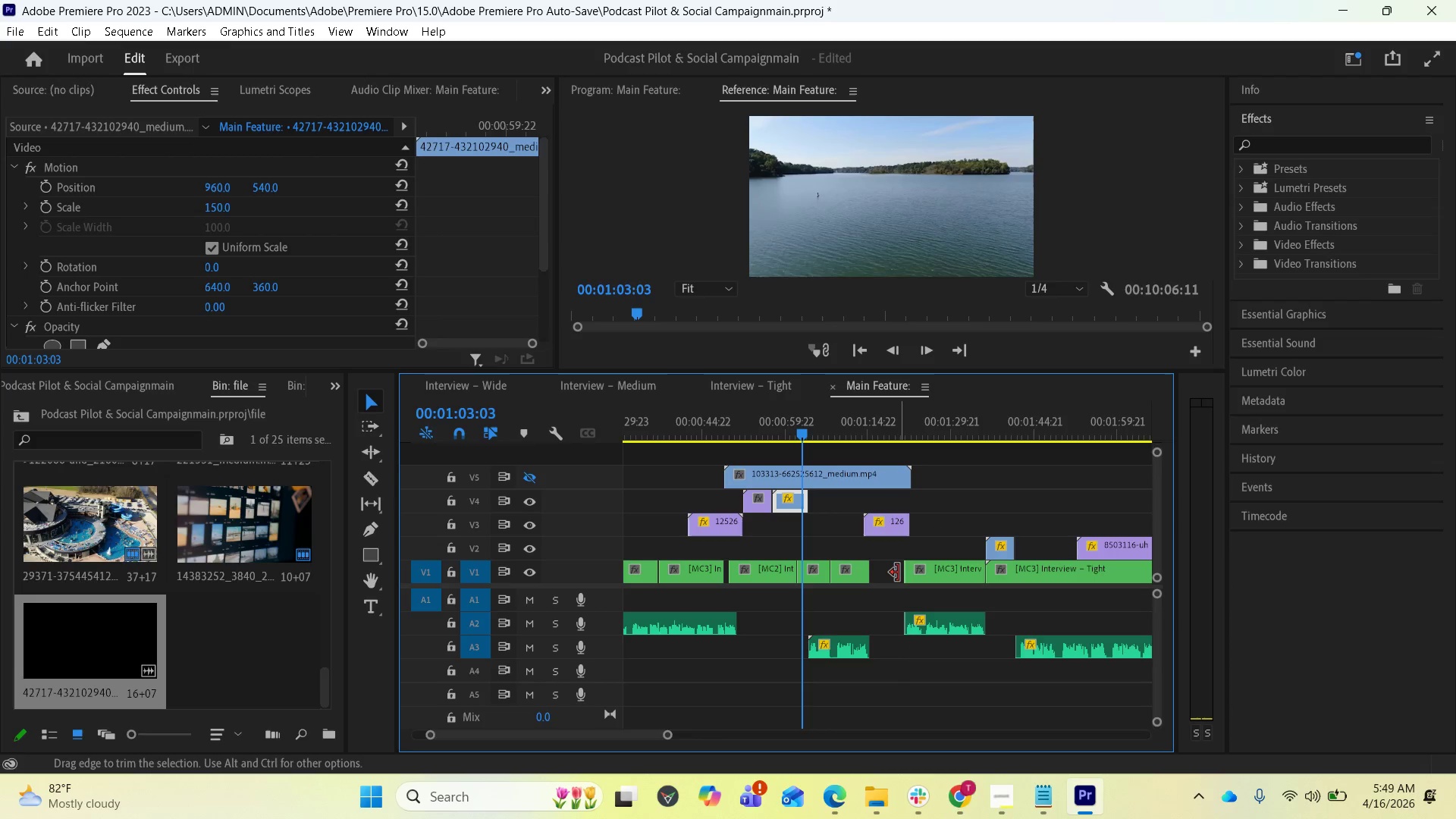 
key(Space)
 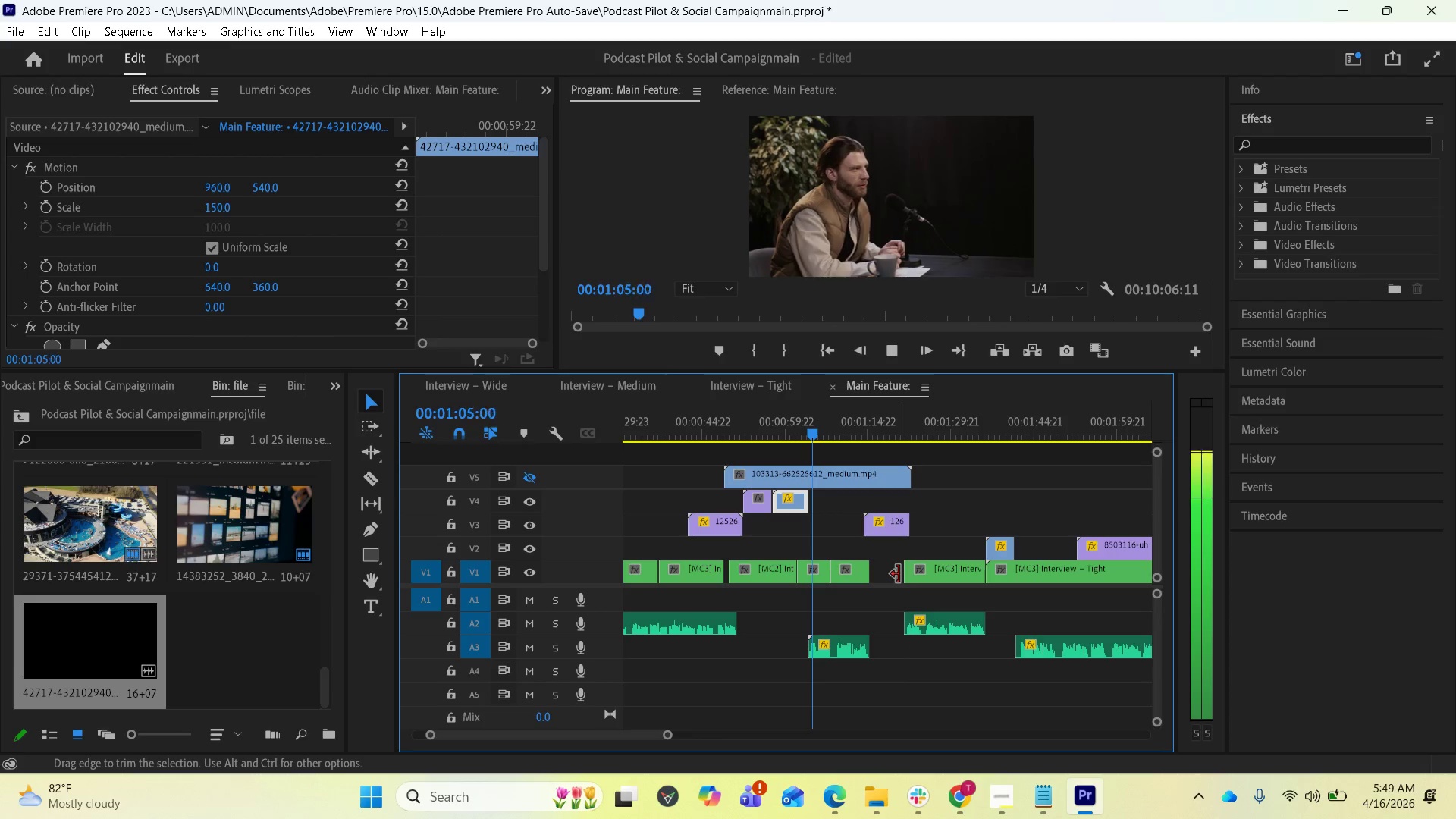 
key(Space)
 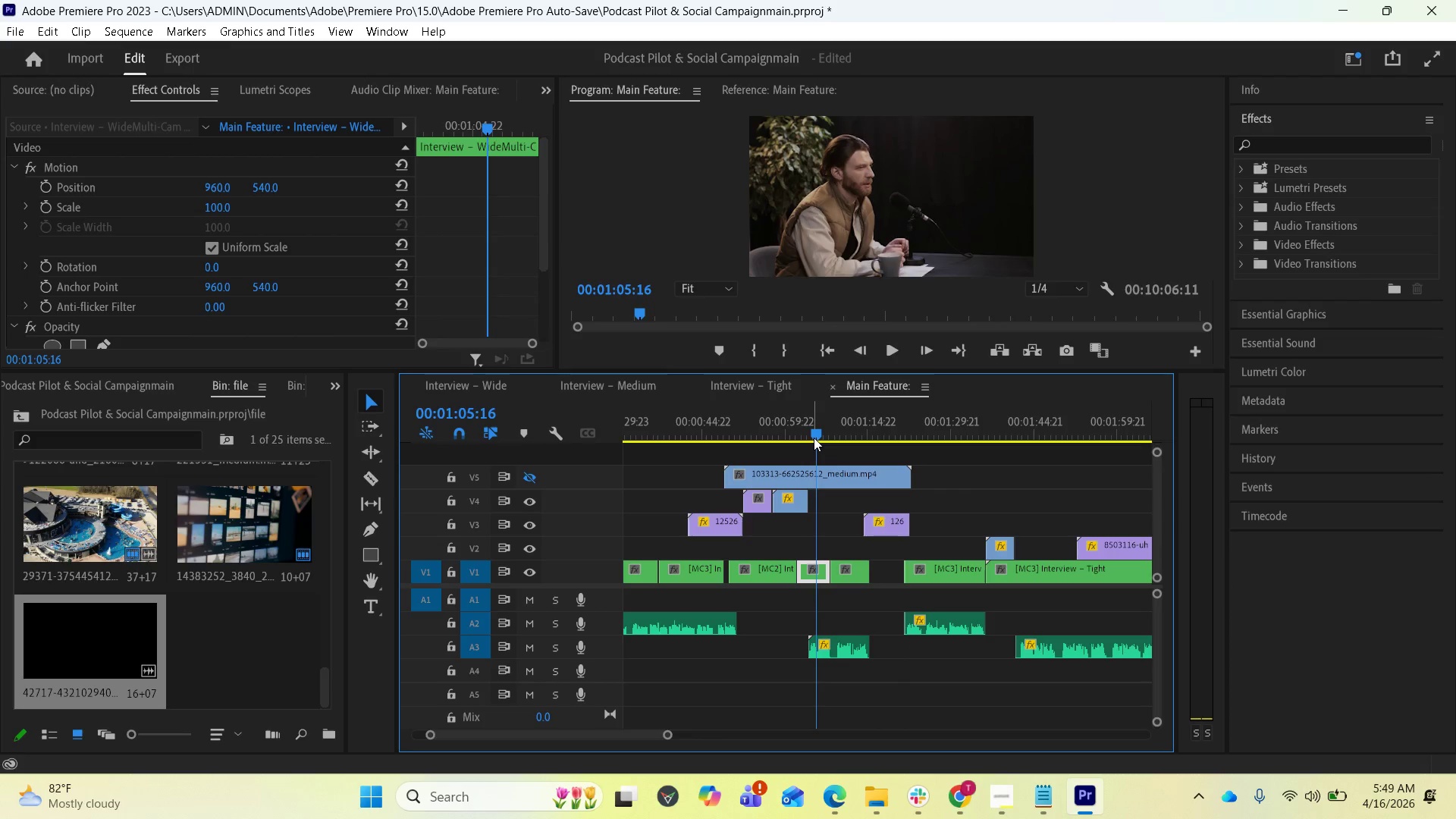 
left_click_drag(start_coordinate=[811, 435], to_coordinate=[708, 441])
 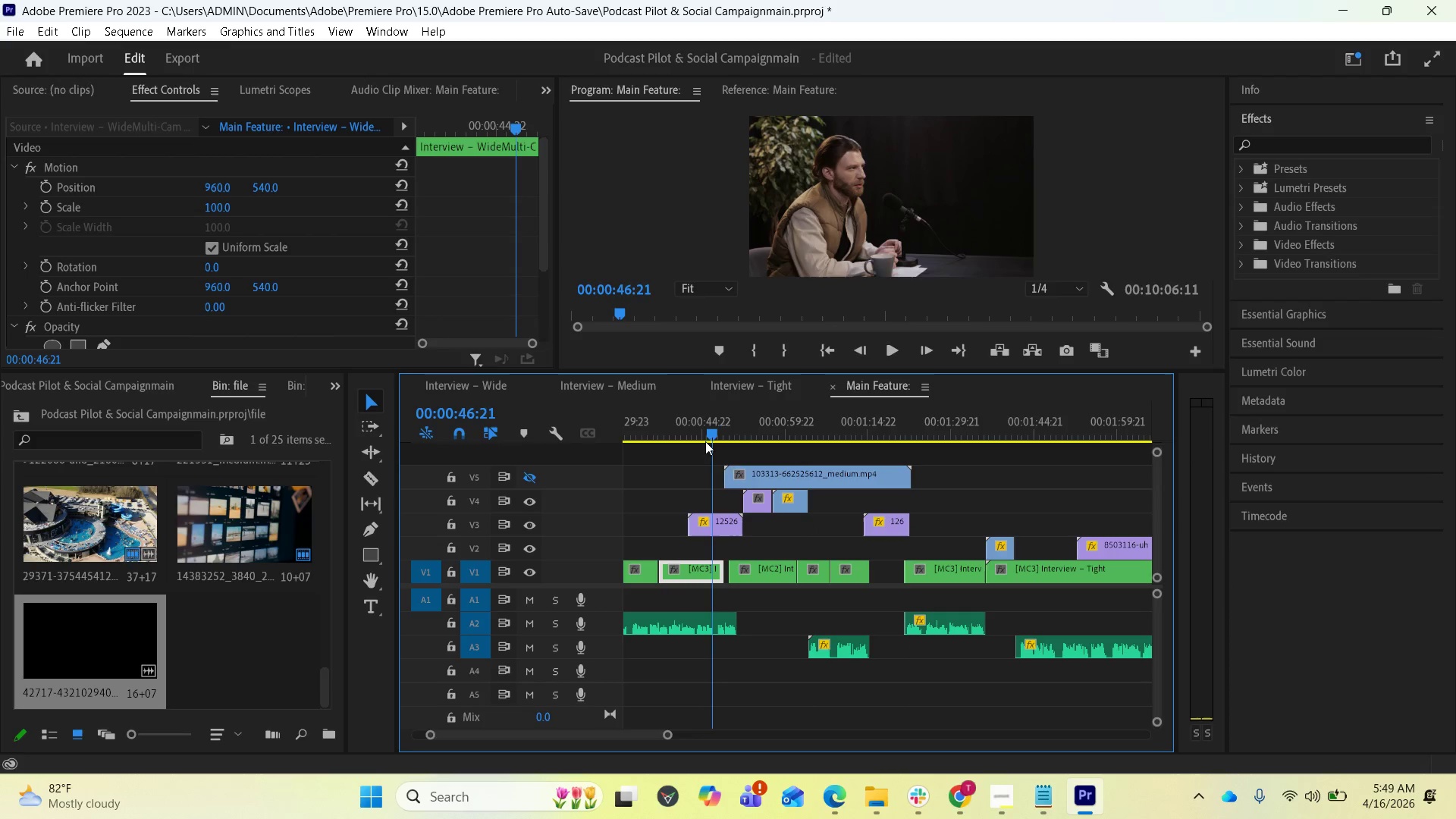 
key(Space)
 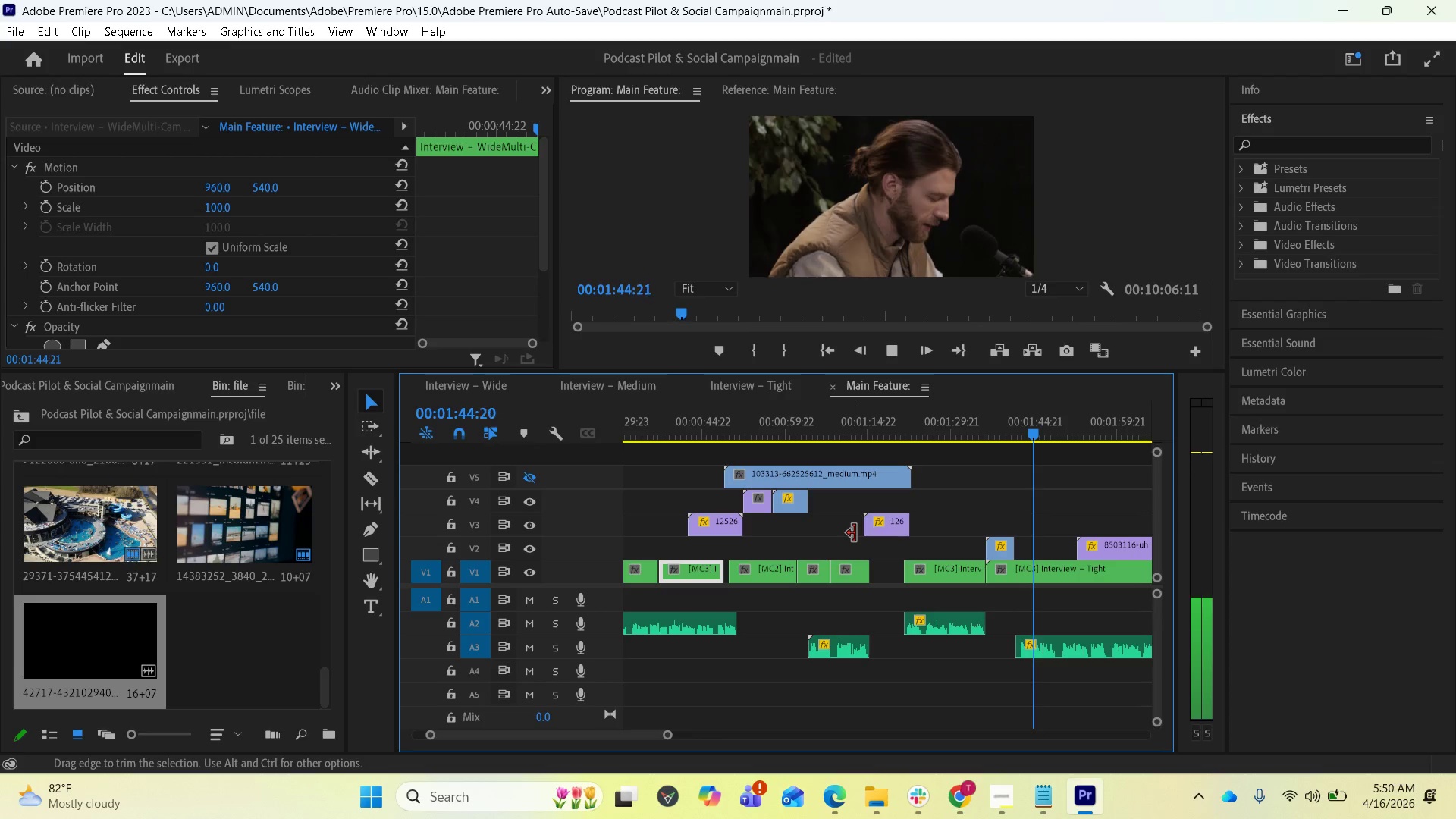 
wait(64.59)
 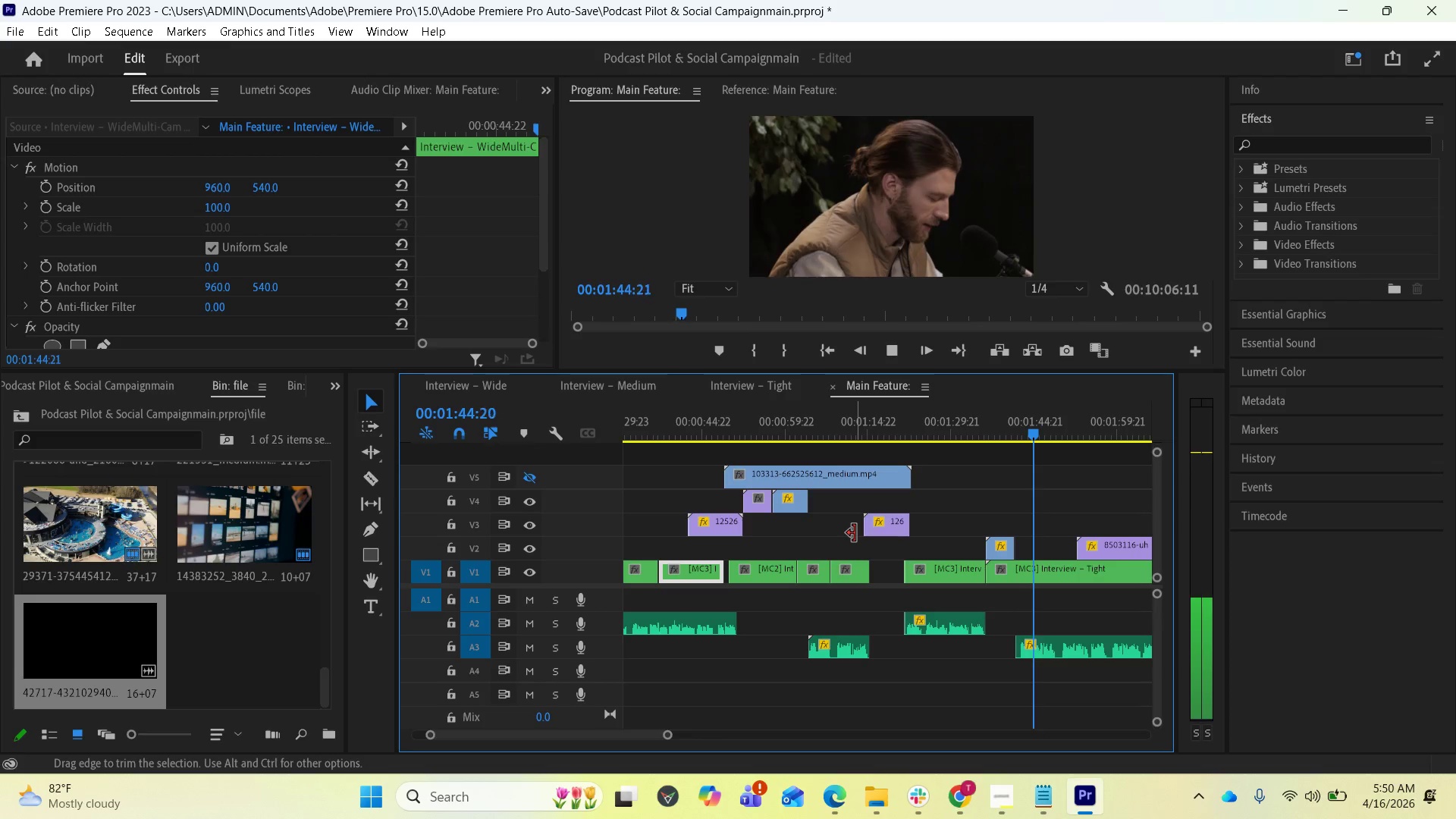 
key(Space)
 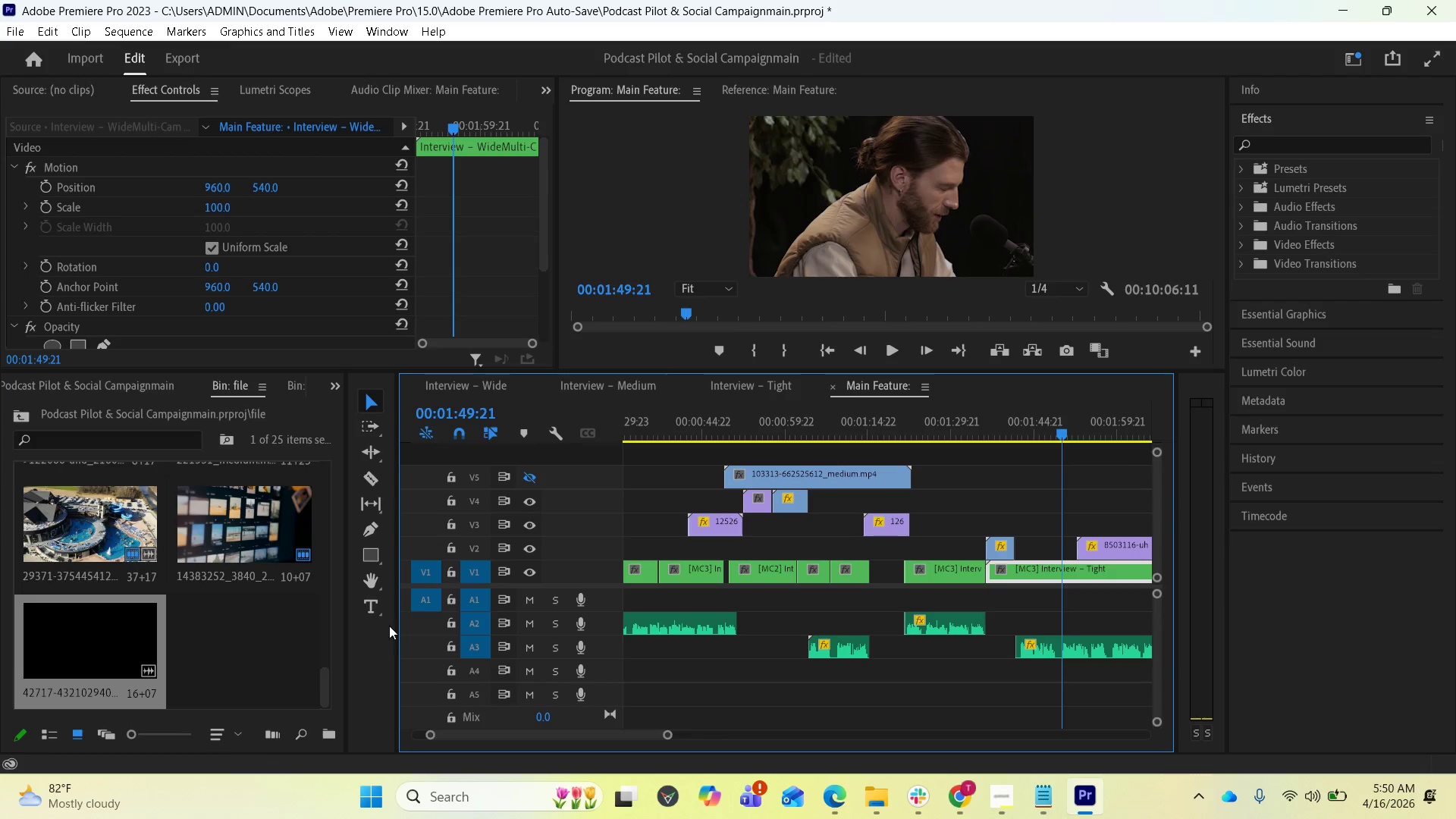 
scroll: coordinate [195, 575], scroll_direction: up, amount: 3.0
 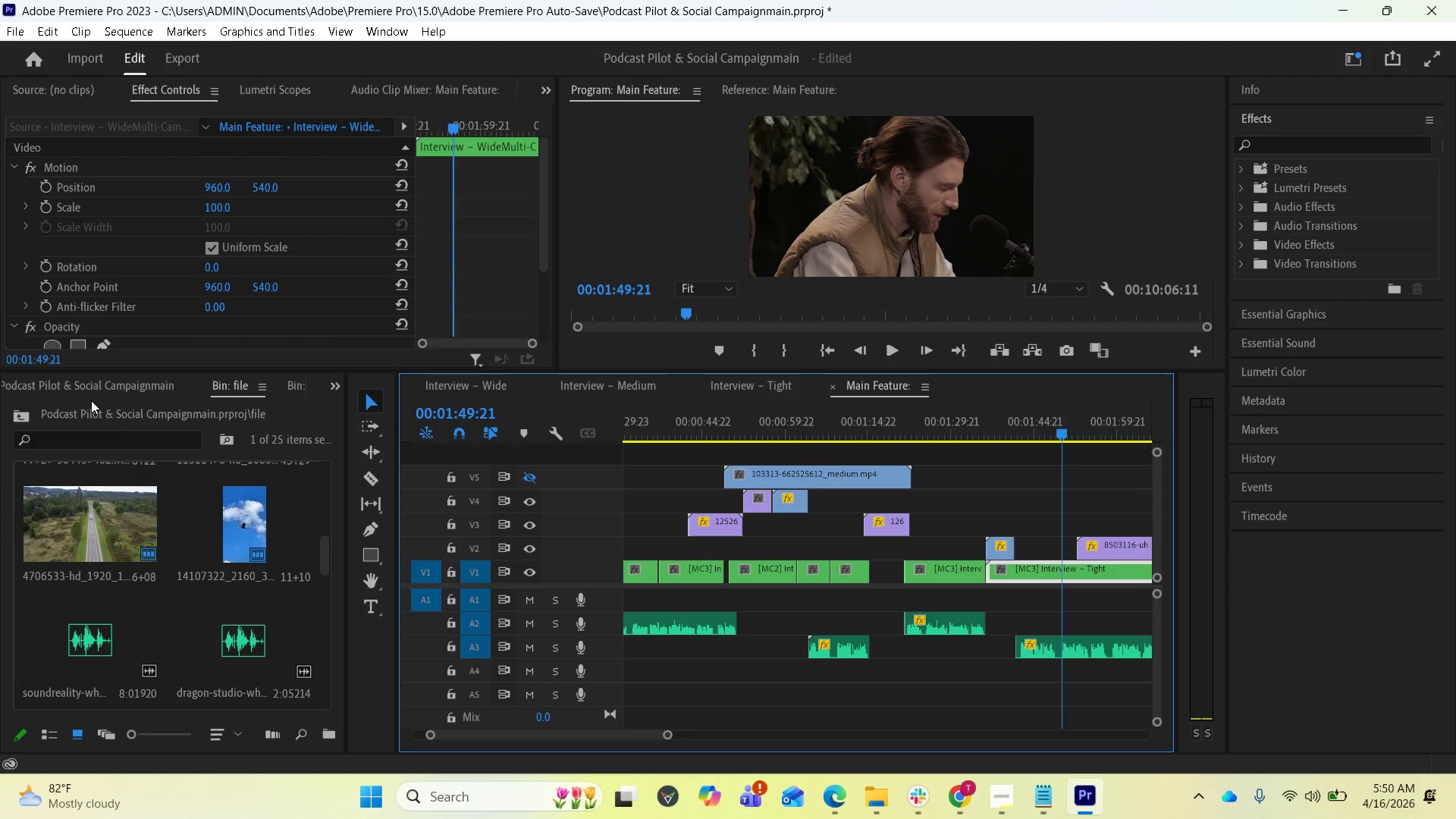 
wait(6.09)
 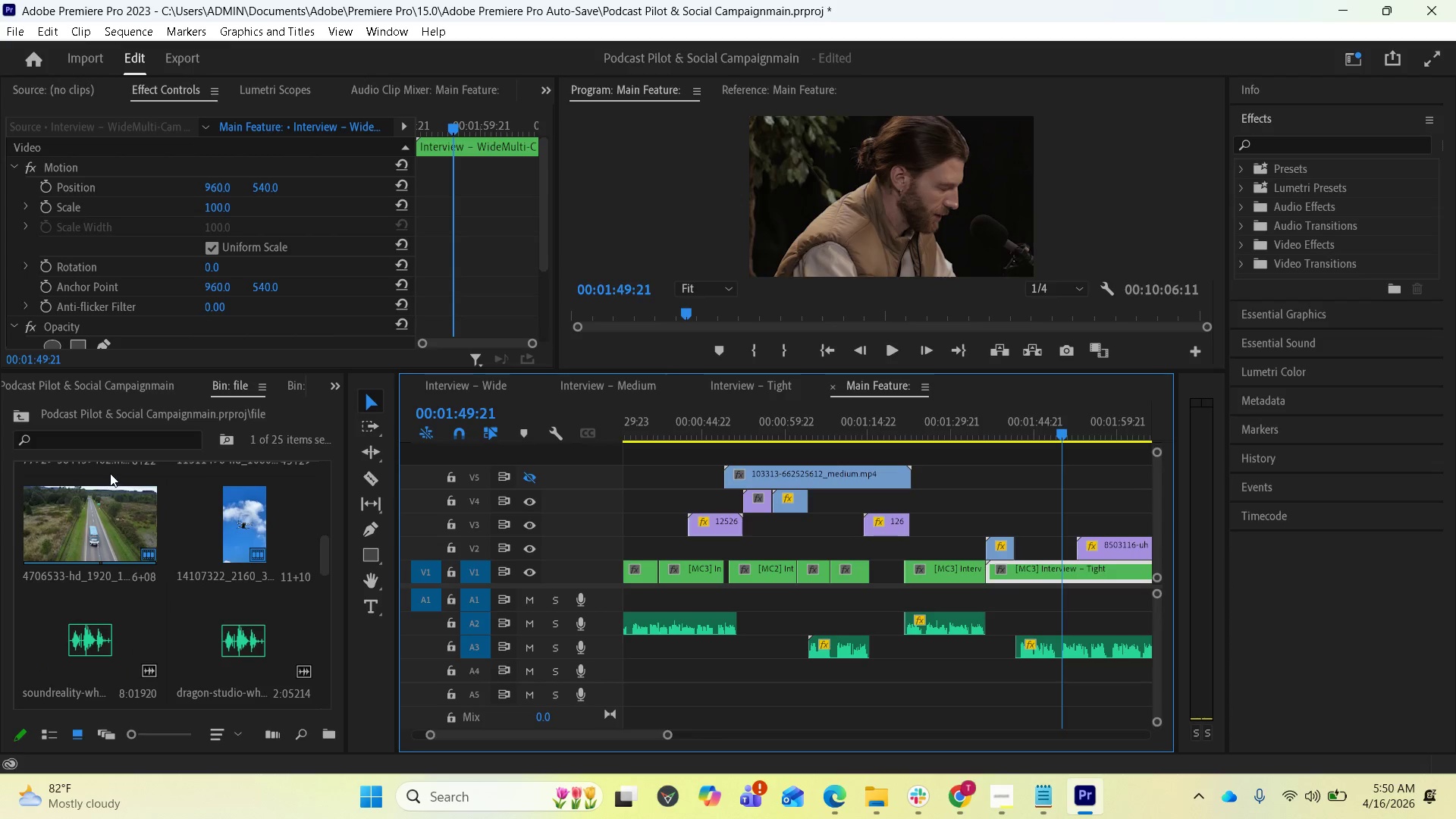 
left_click([25, 413])
 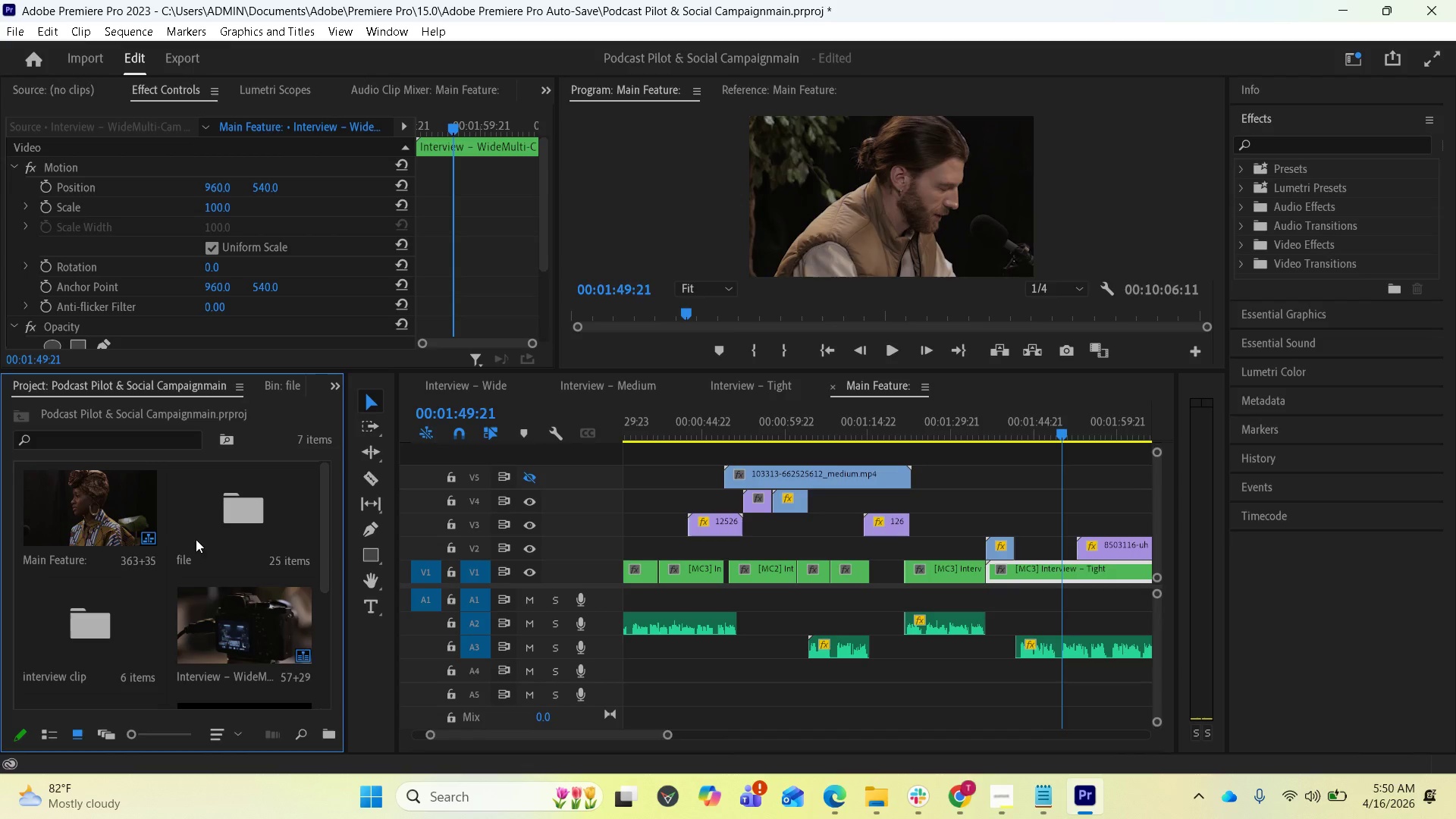 
double_click([232, 520])
 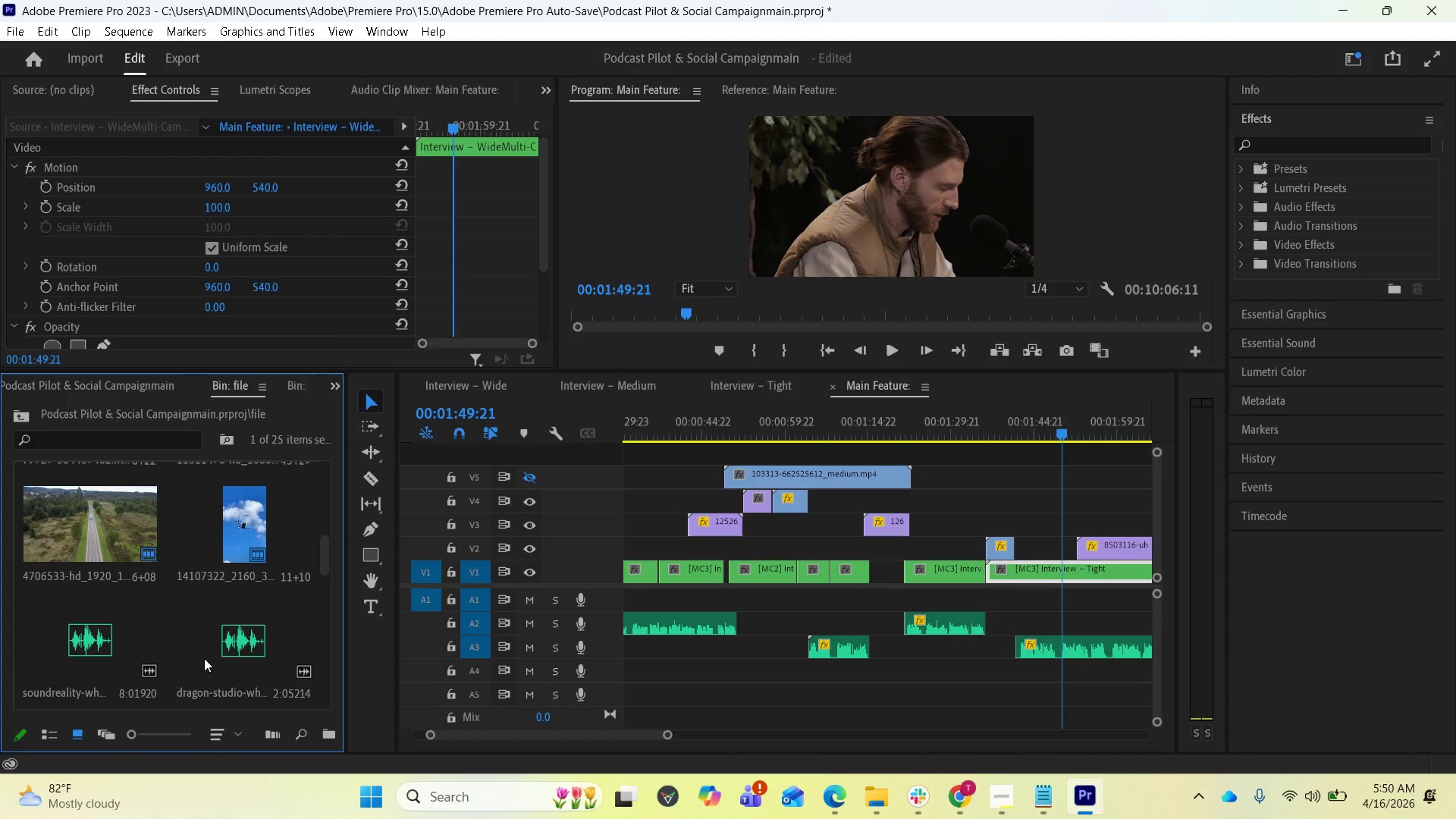 
scroll: coordinate [249, 654], scroll_direction: down, amount: 2.0
 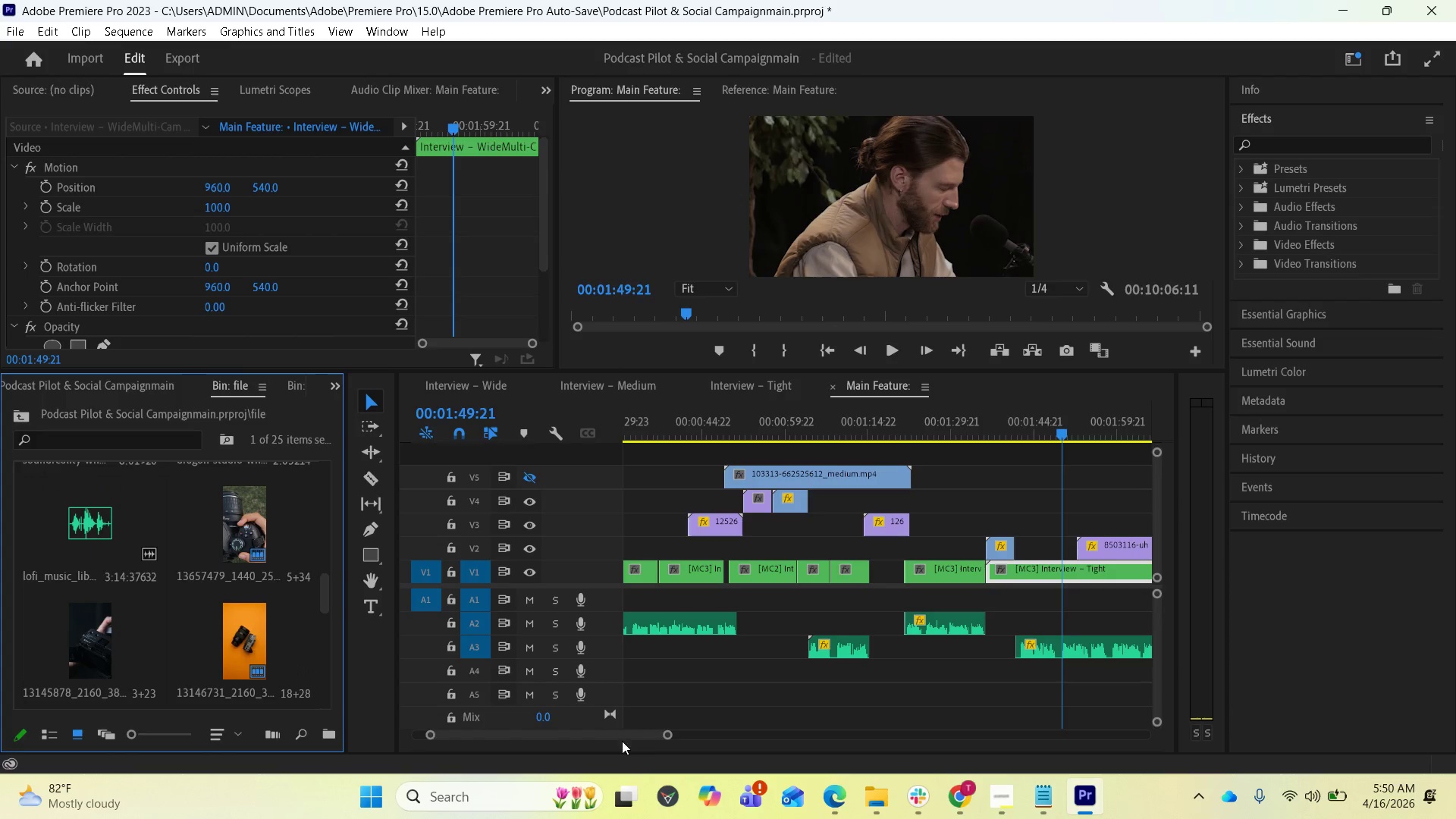 
scroll: coordinate [642, 648], scroll_direction: up, amount: 15.0
 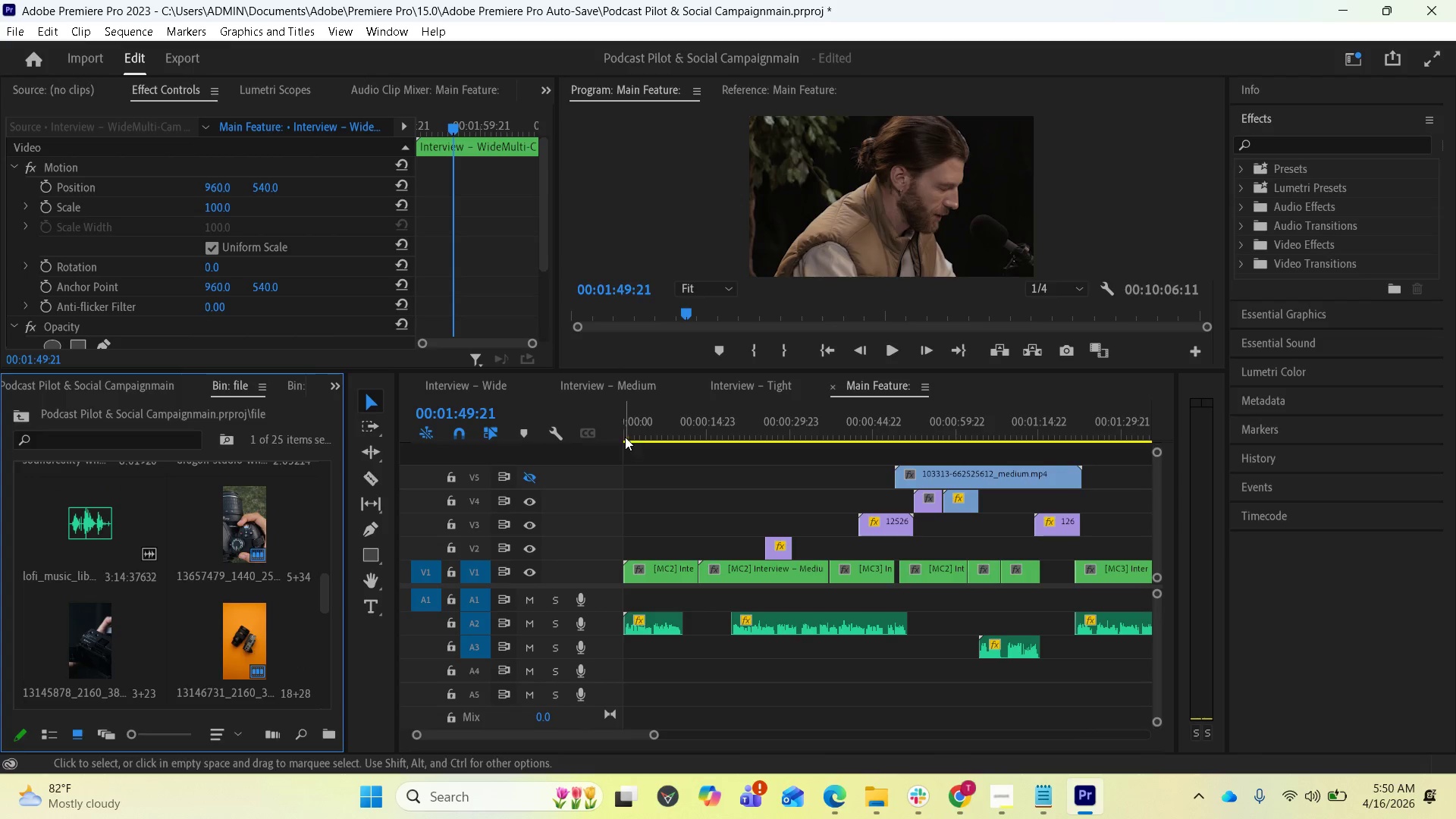 
left_click([624, 431])
 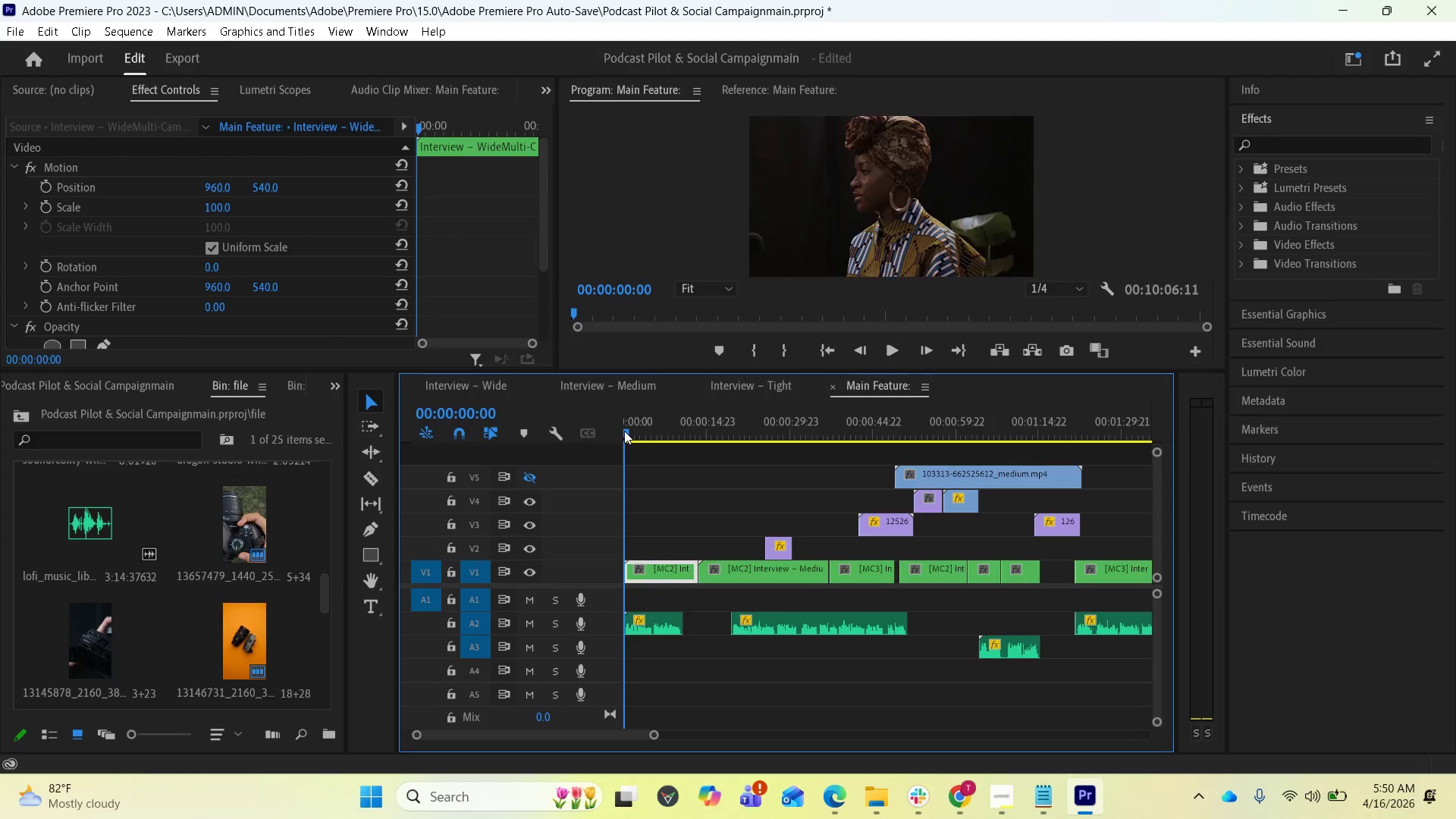 
left_click_drag(start_coordinate=[624, 431], to_coordinate=[616, 431])
 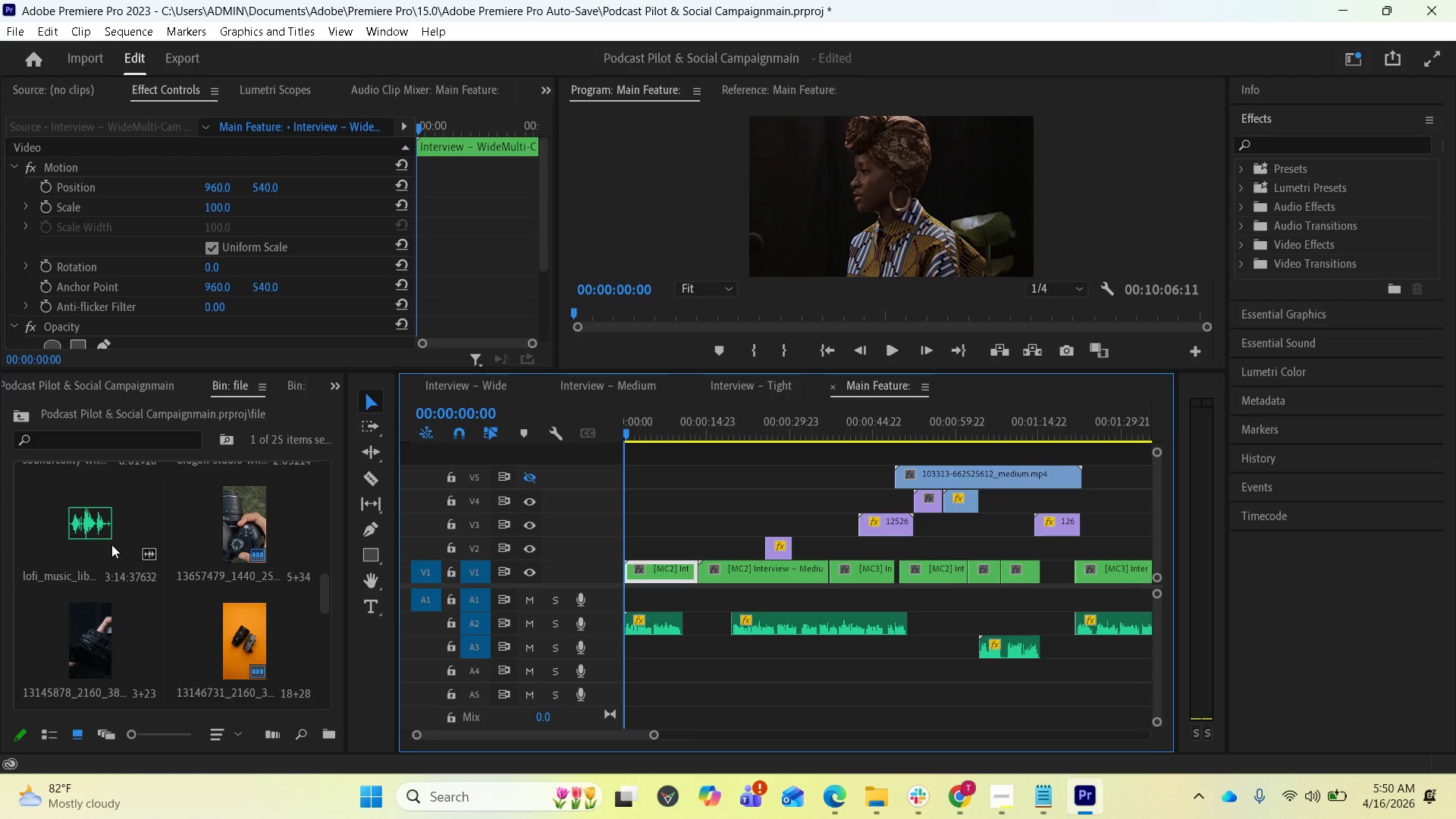 
left_click_drag(start_coordinate=[105, 537], to_coordinate=[613, 693])
 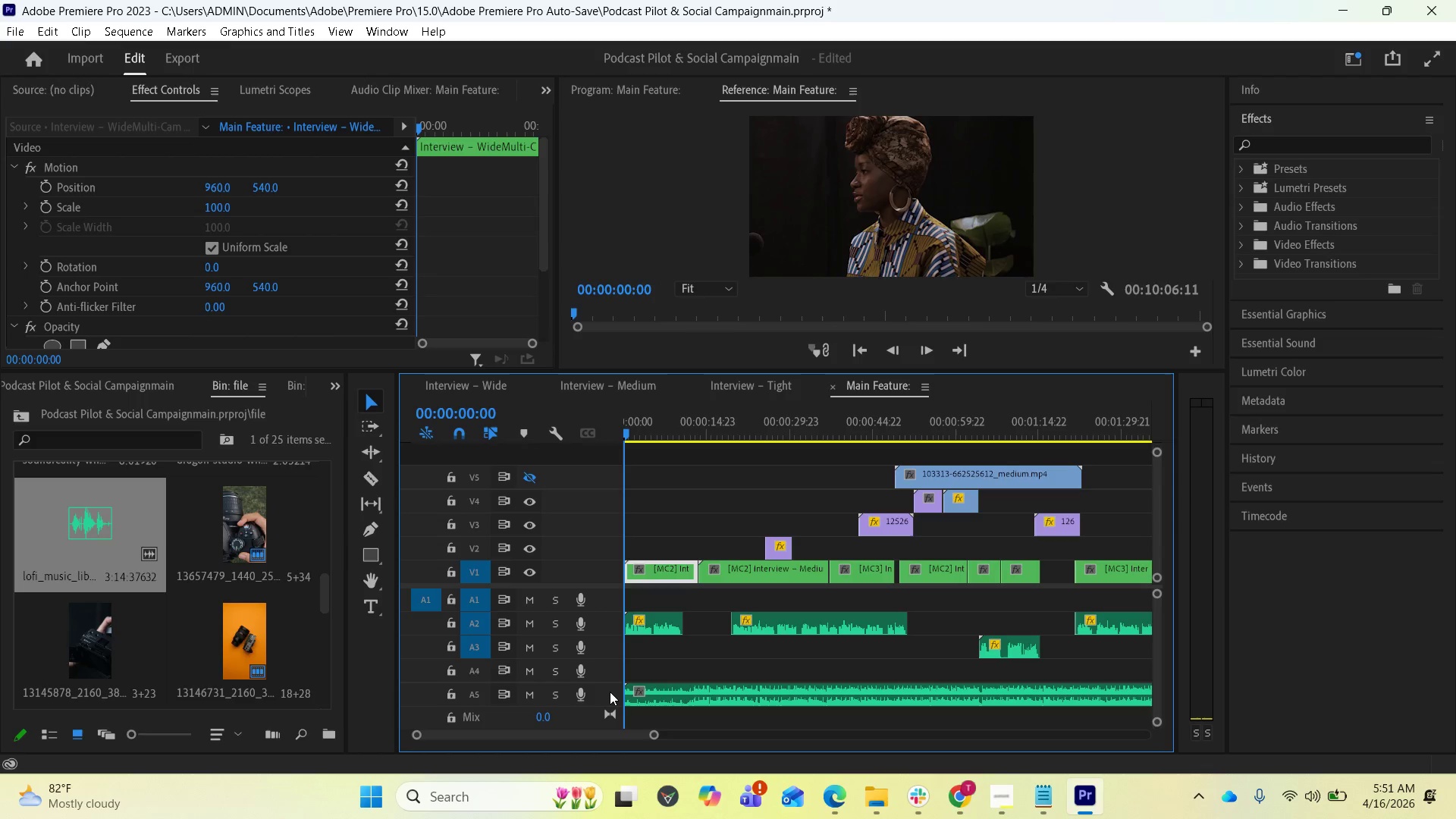 
wait(9.94)
 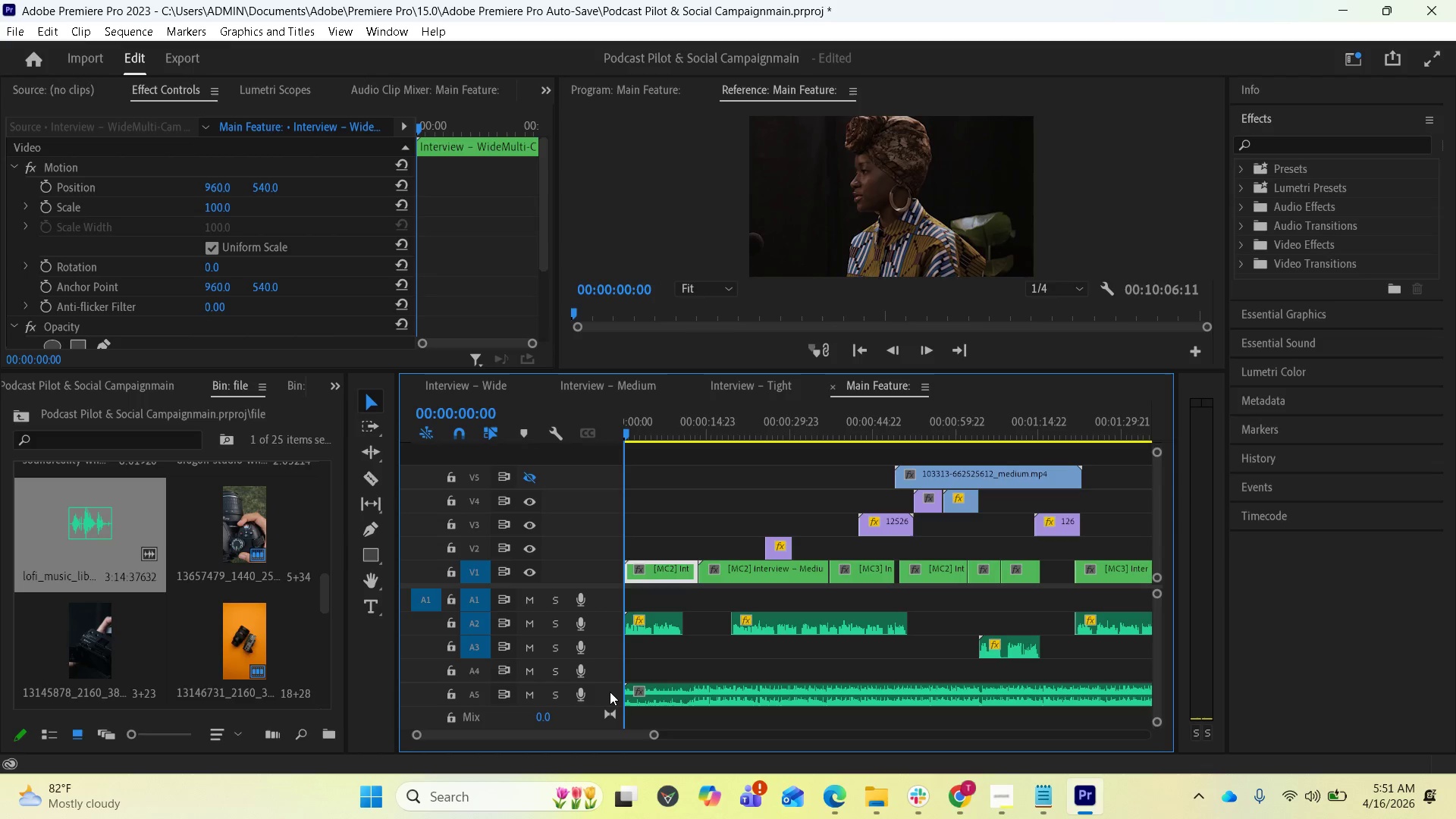 
scroll: coordinate [691, 670], scroll_direction: down, amount: 12.0
 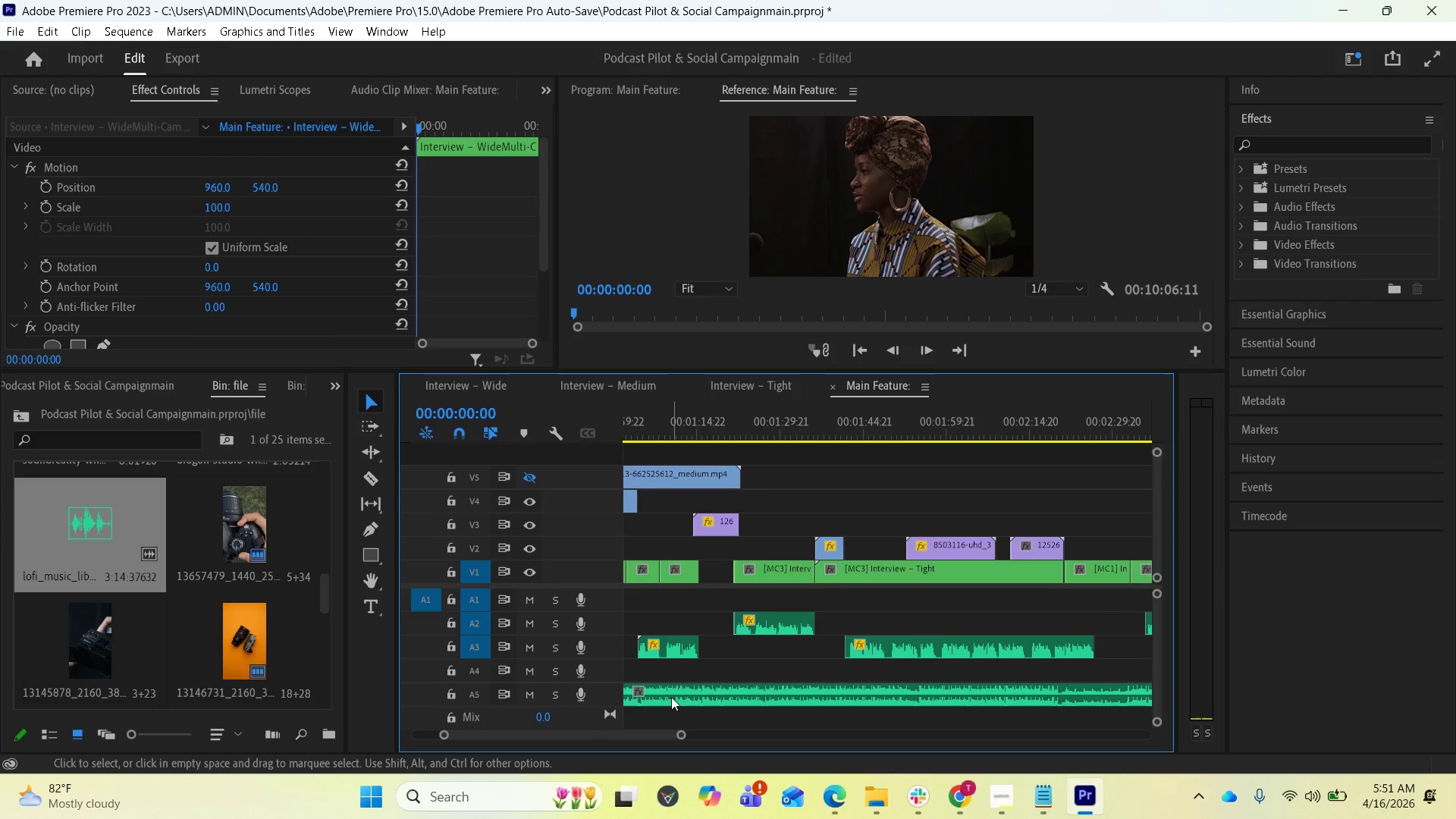 
scroll: coordinate [657, 682], scroll_direction: up, amount: 18.0
 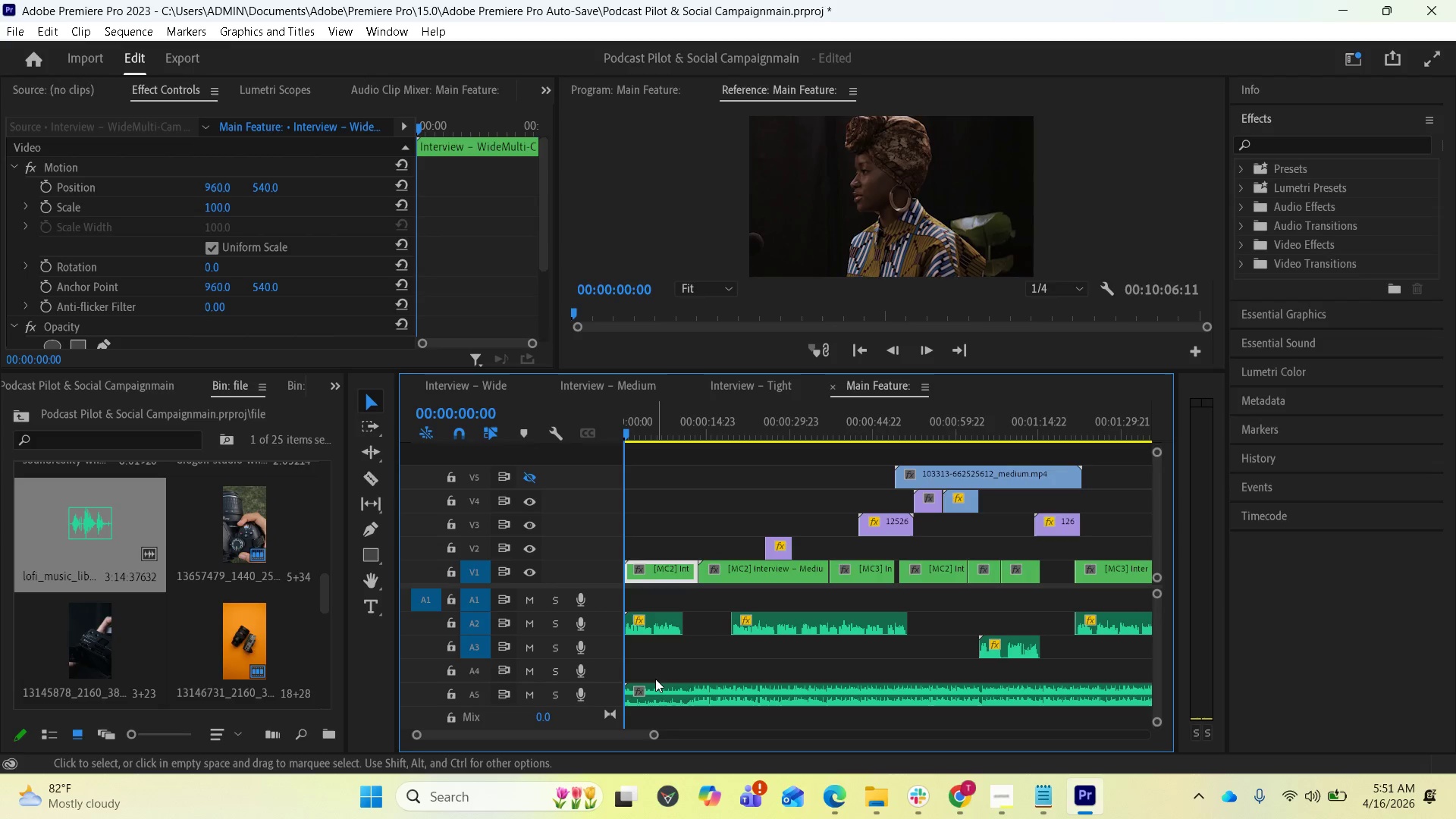 
key(Space)
 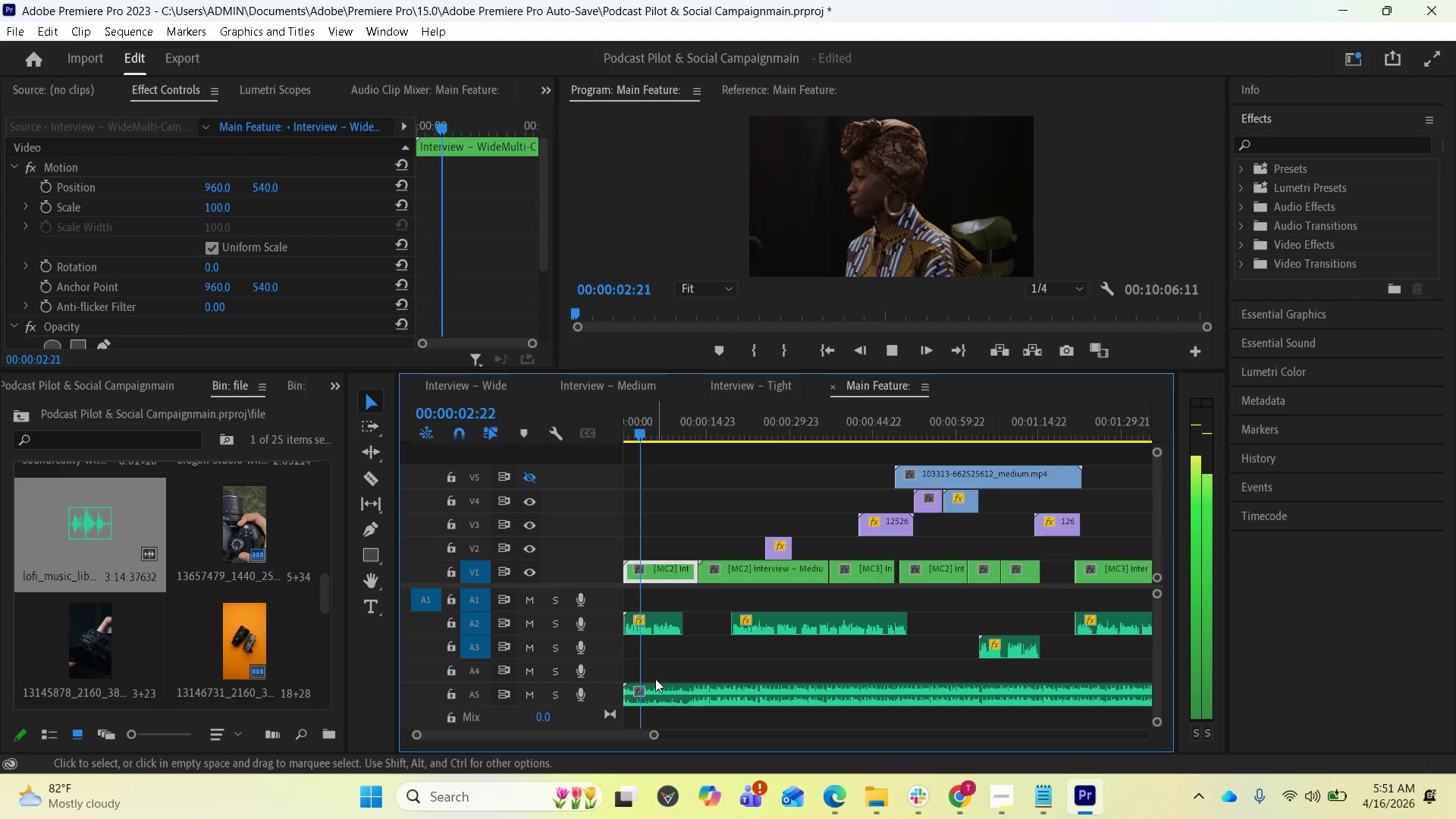 
wait(8.03)
 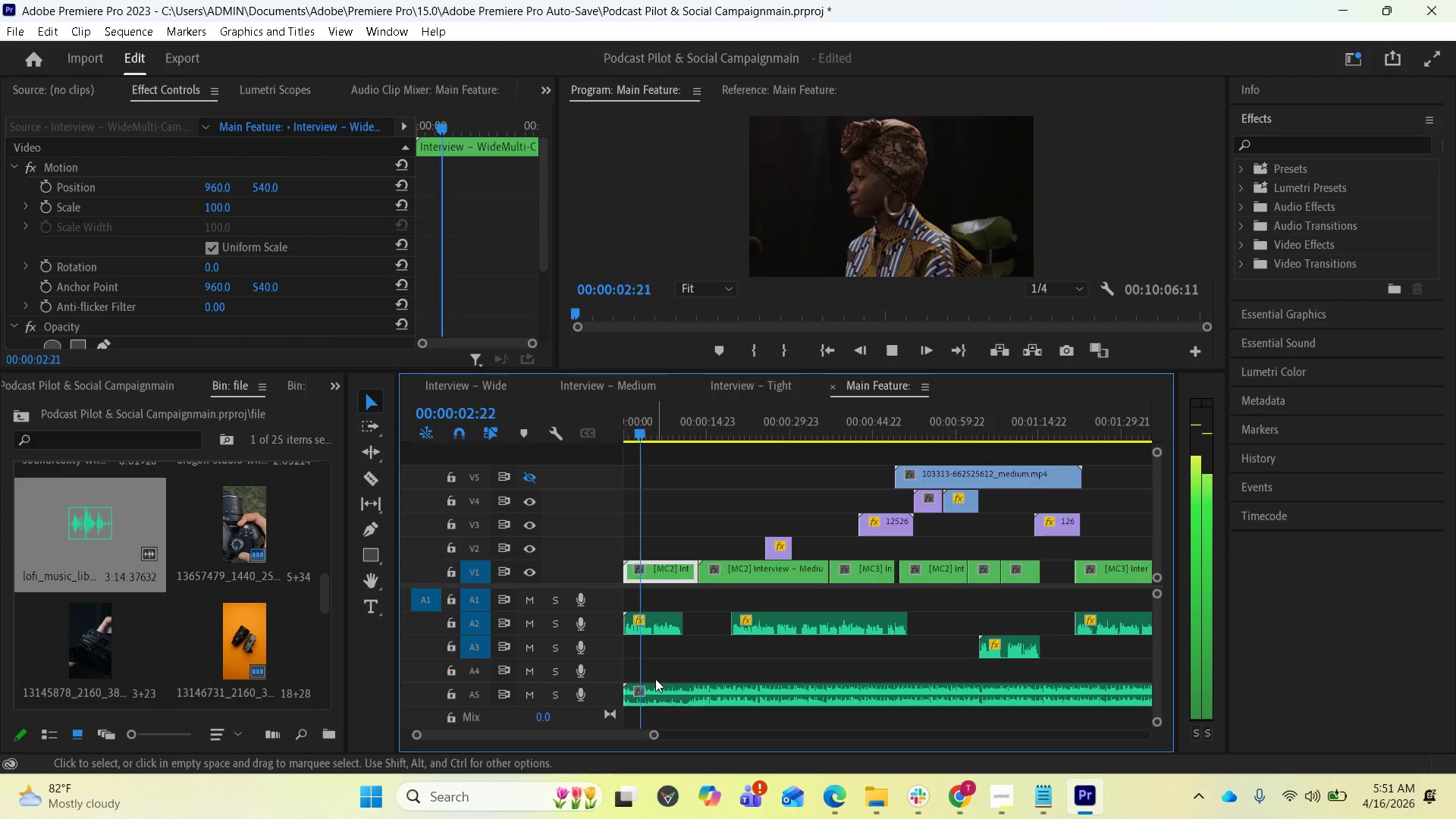 
key(Space)
 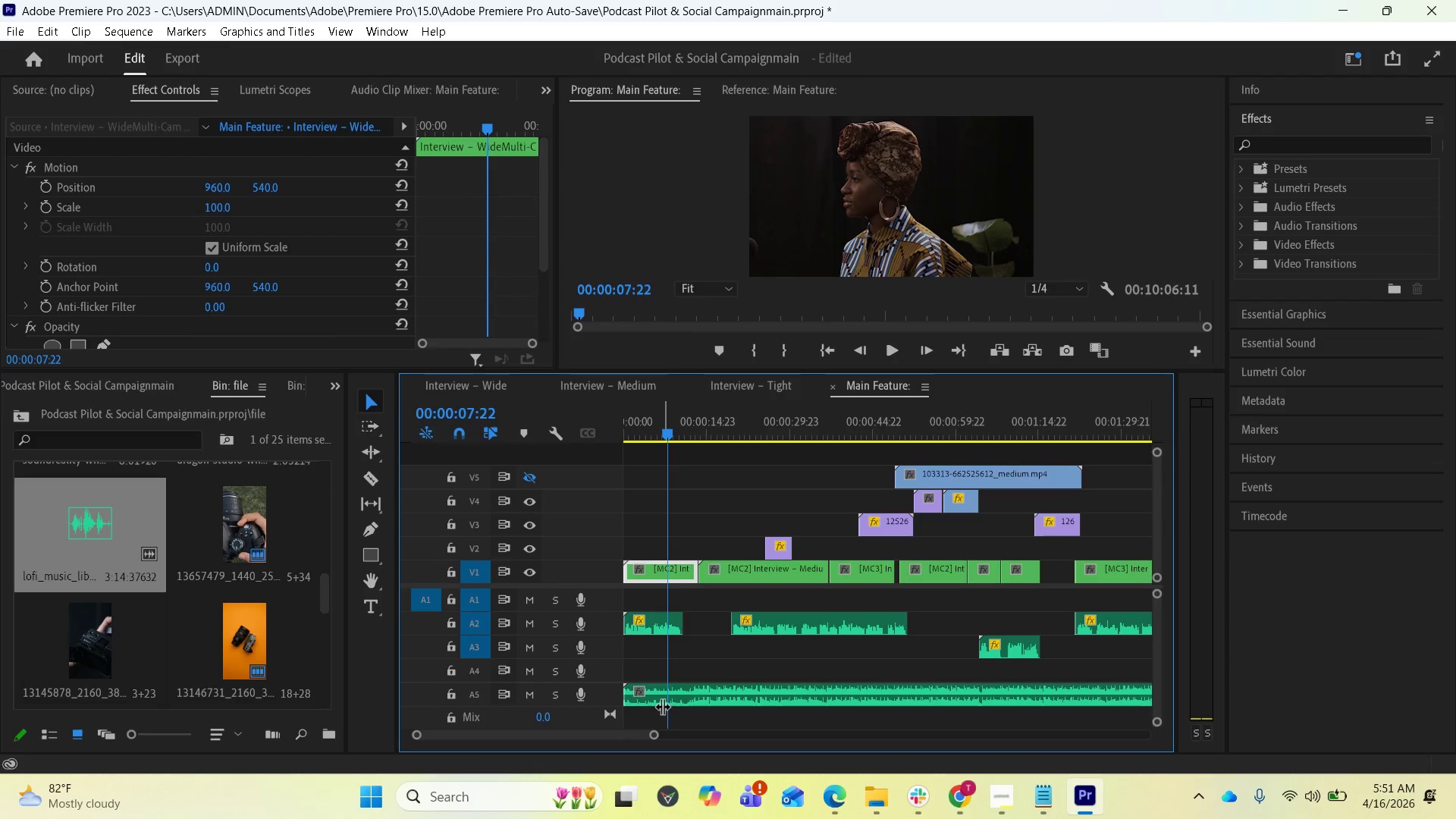 
right_click([660, 697])
 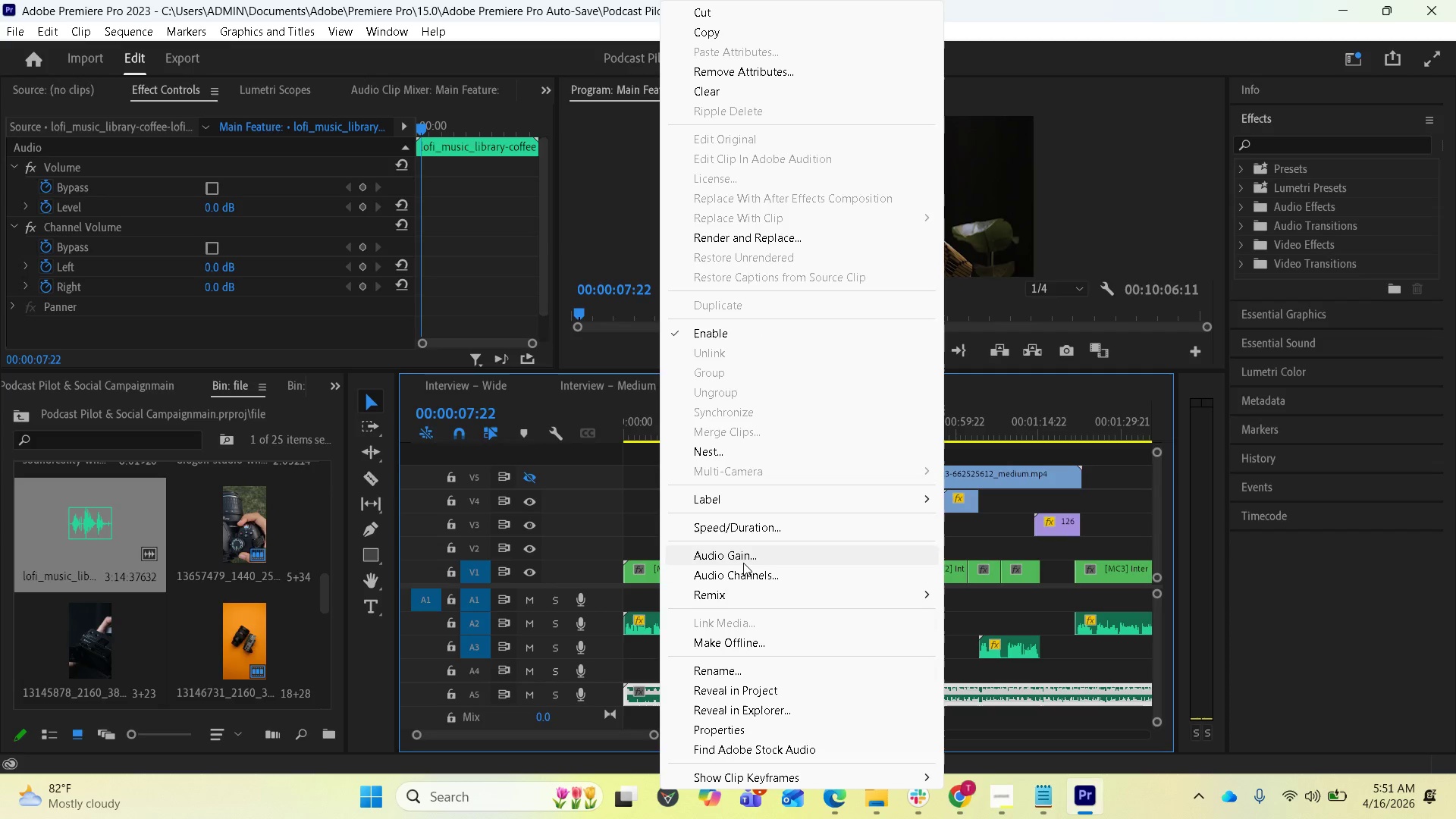 
wait(13.89)
 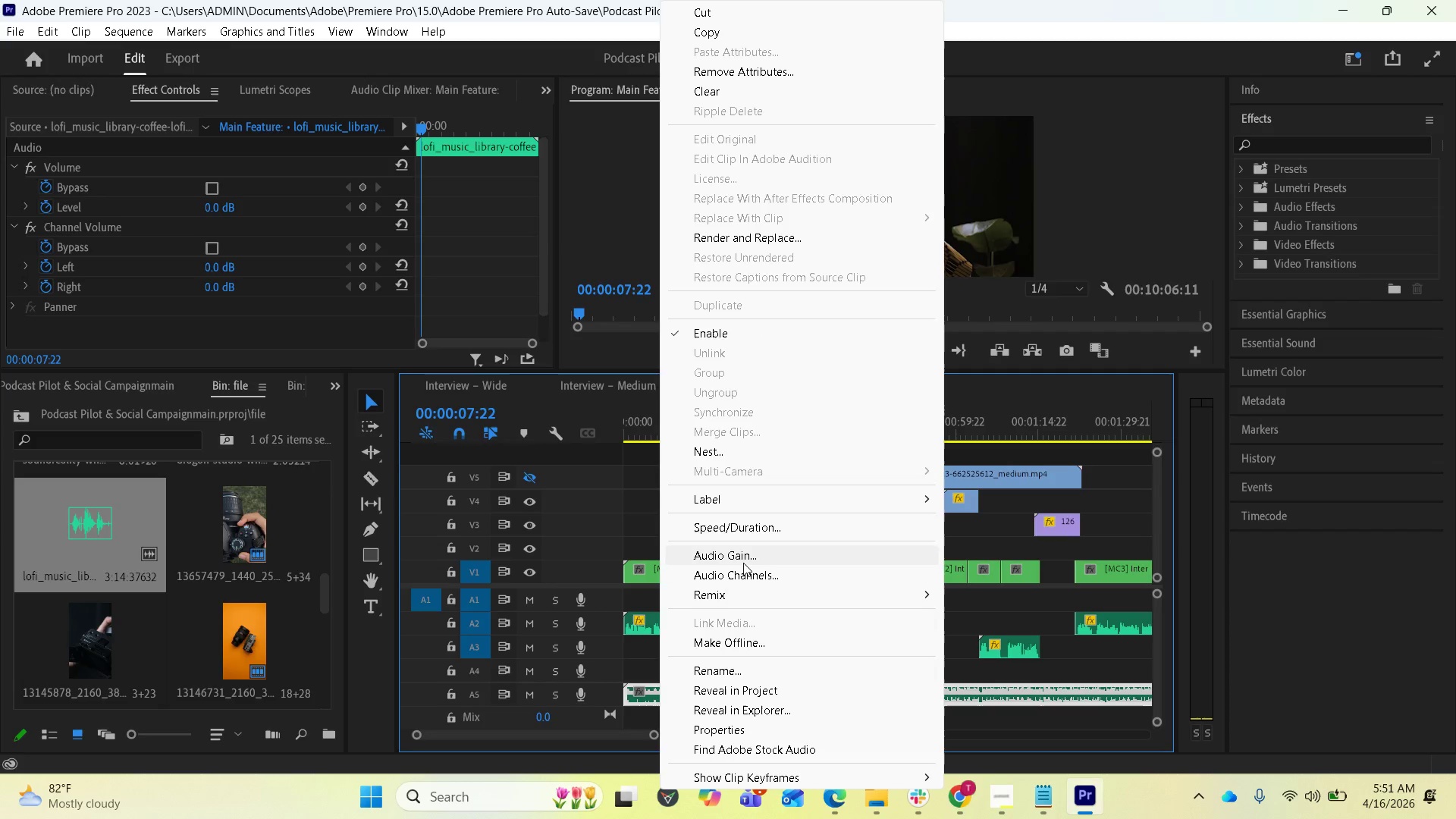 
left_click([743, 560])
 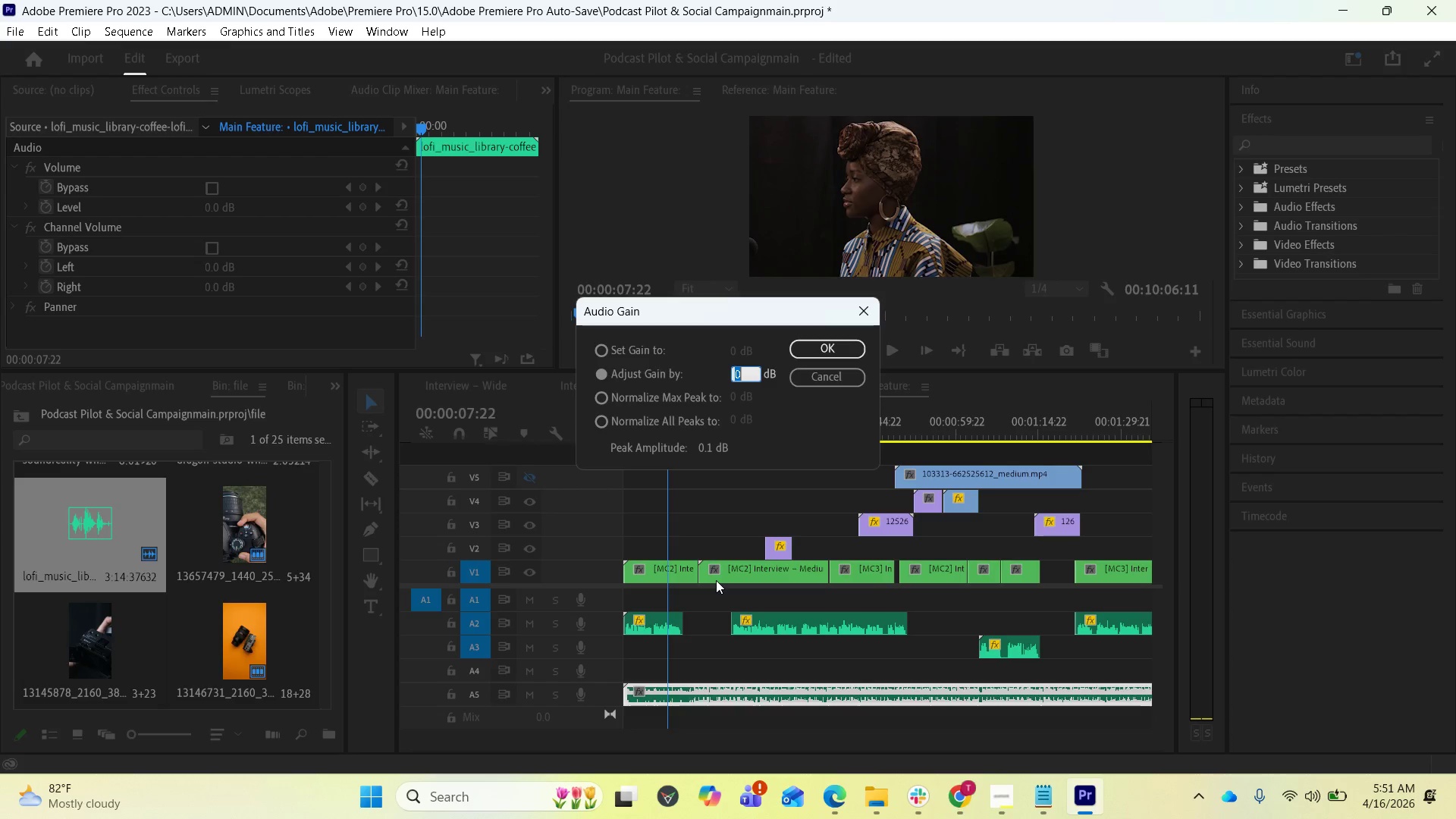 
wait(17.52)
 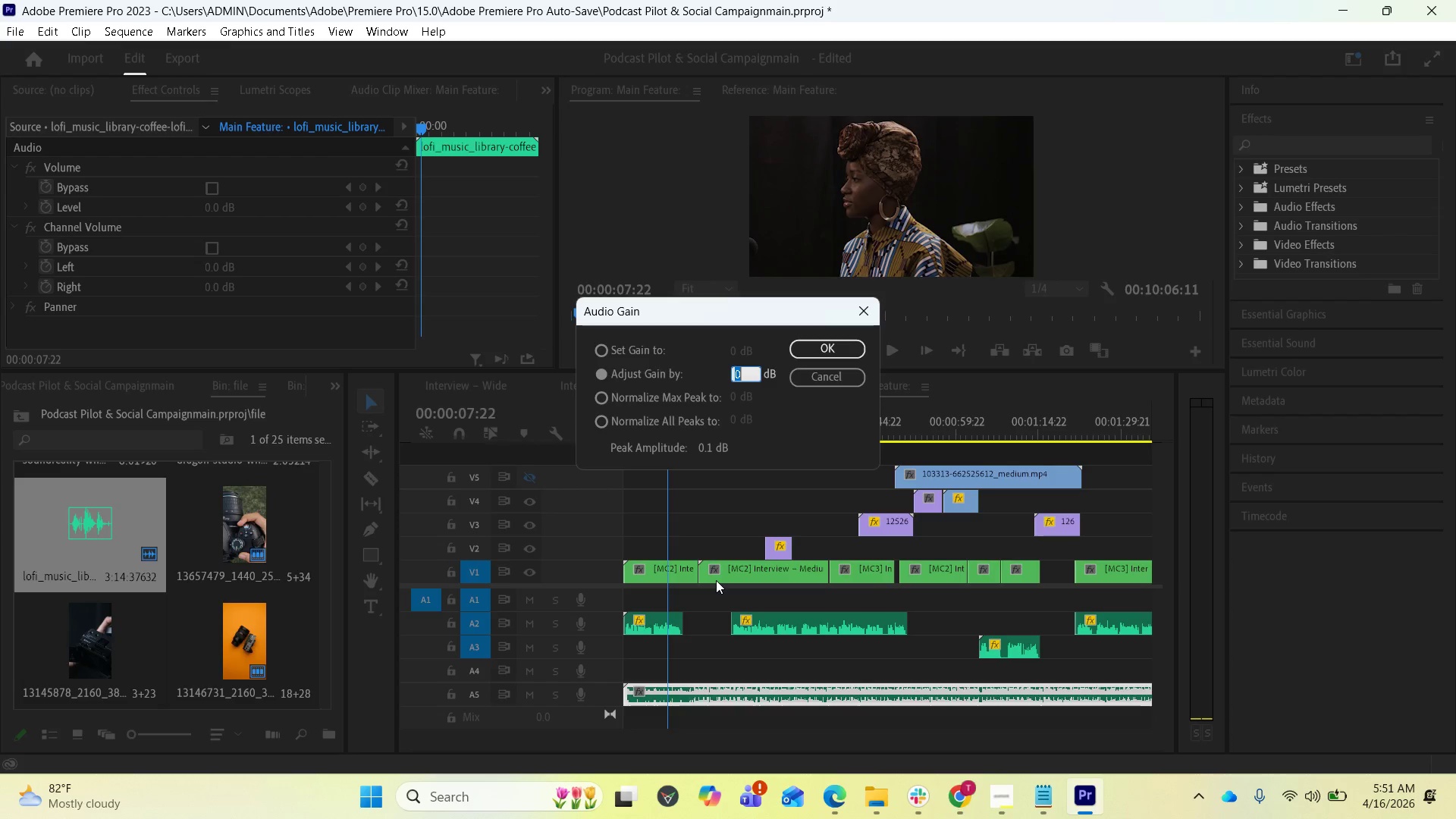 
key(Minus)
 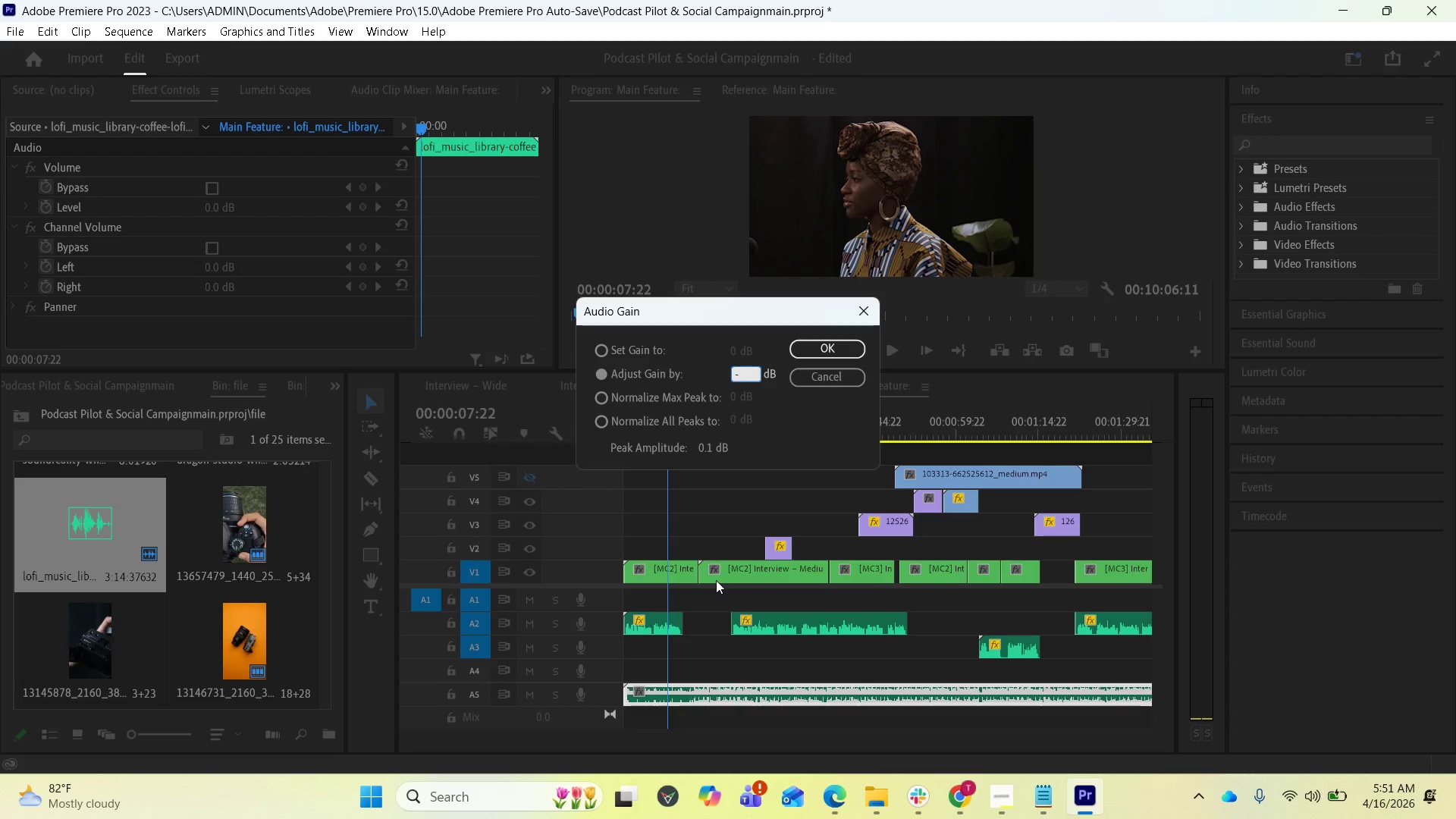 
wait(9.2)
 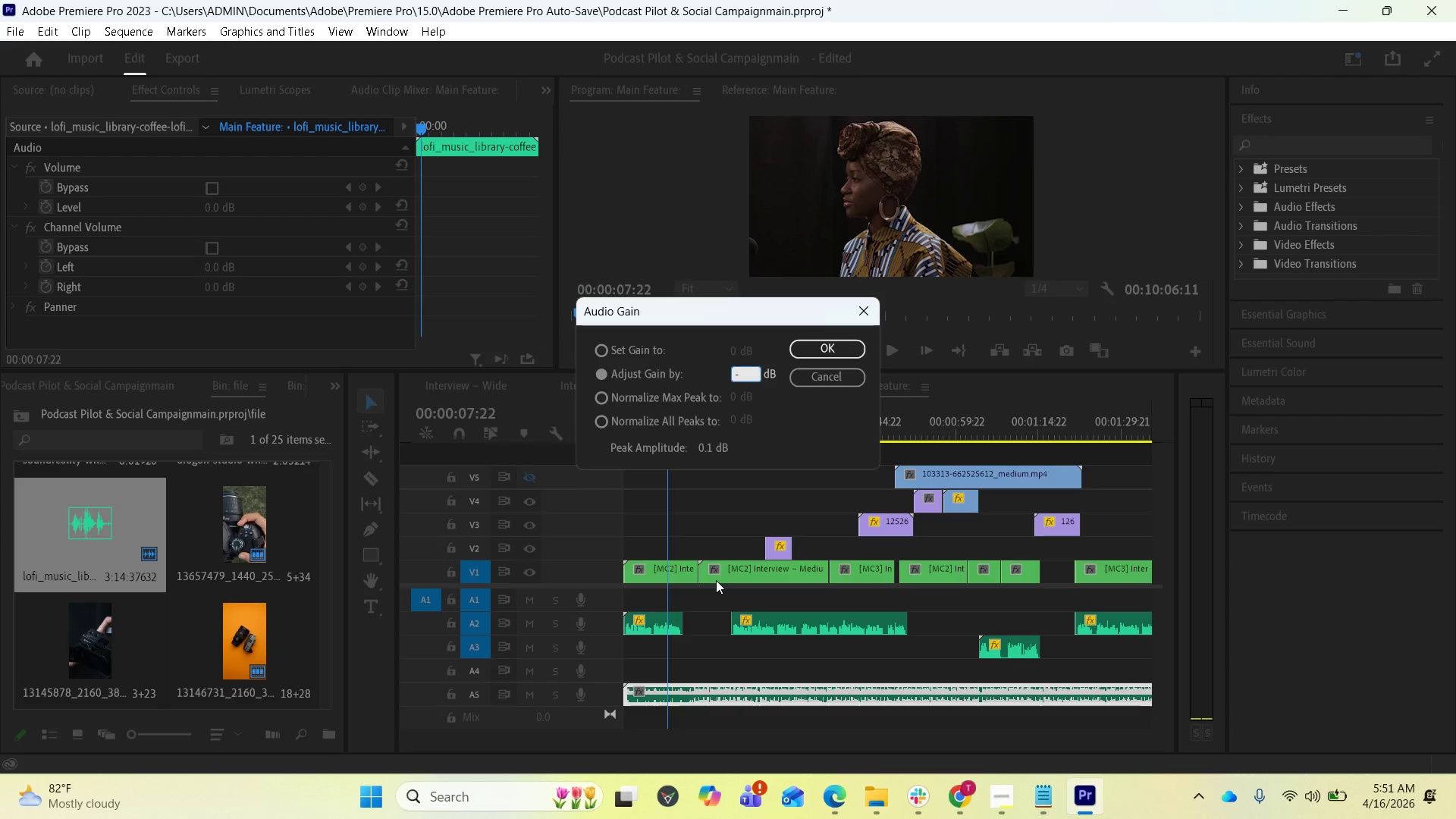 
type(1)
key(Backspace)
type(20)
 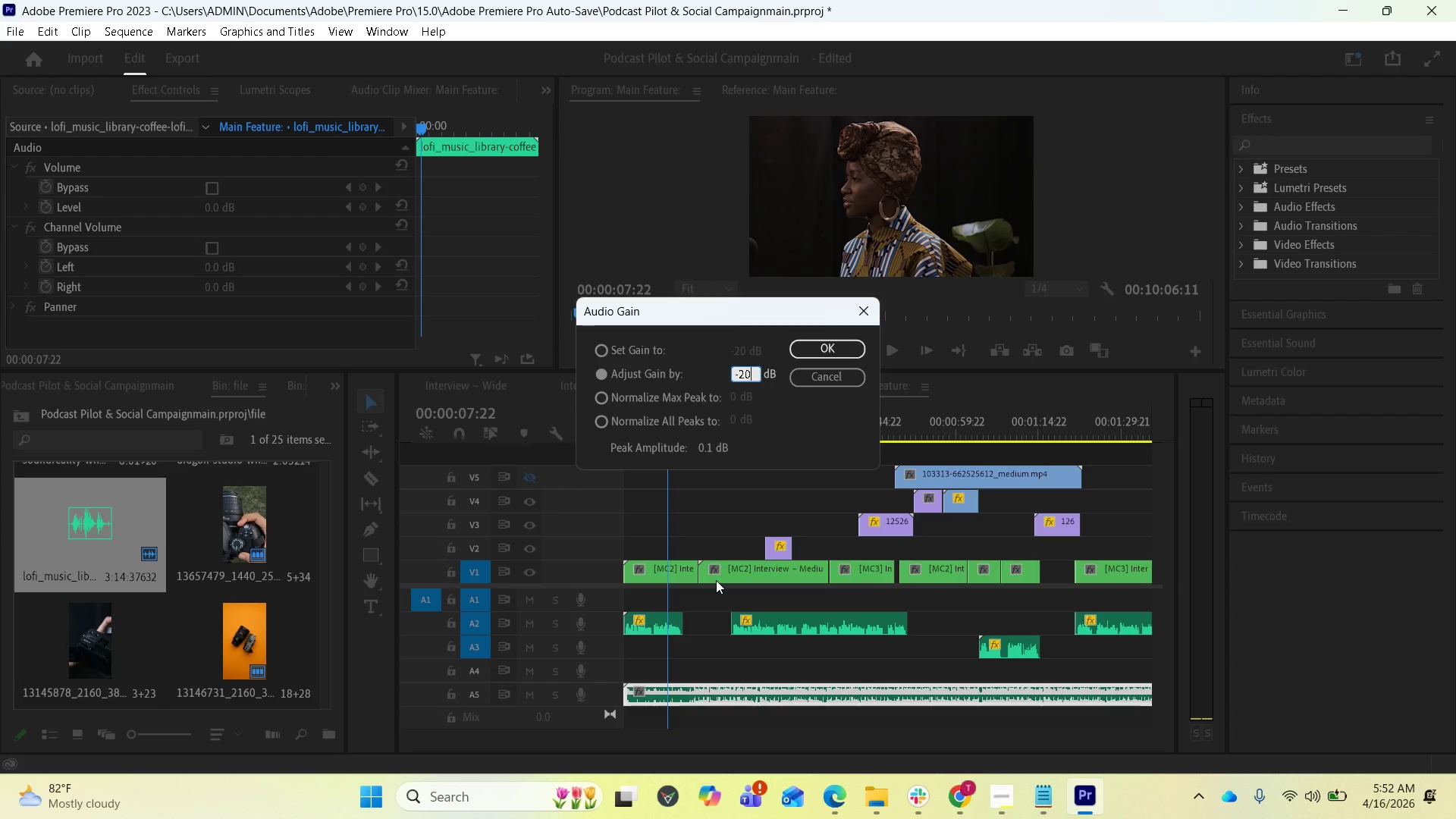 
key(Enter)
 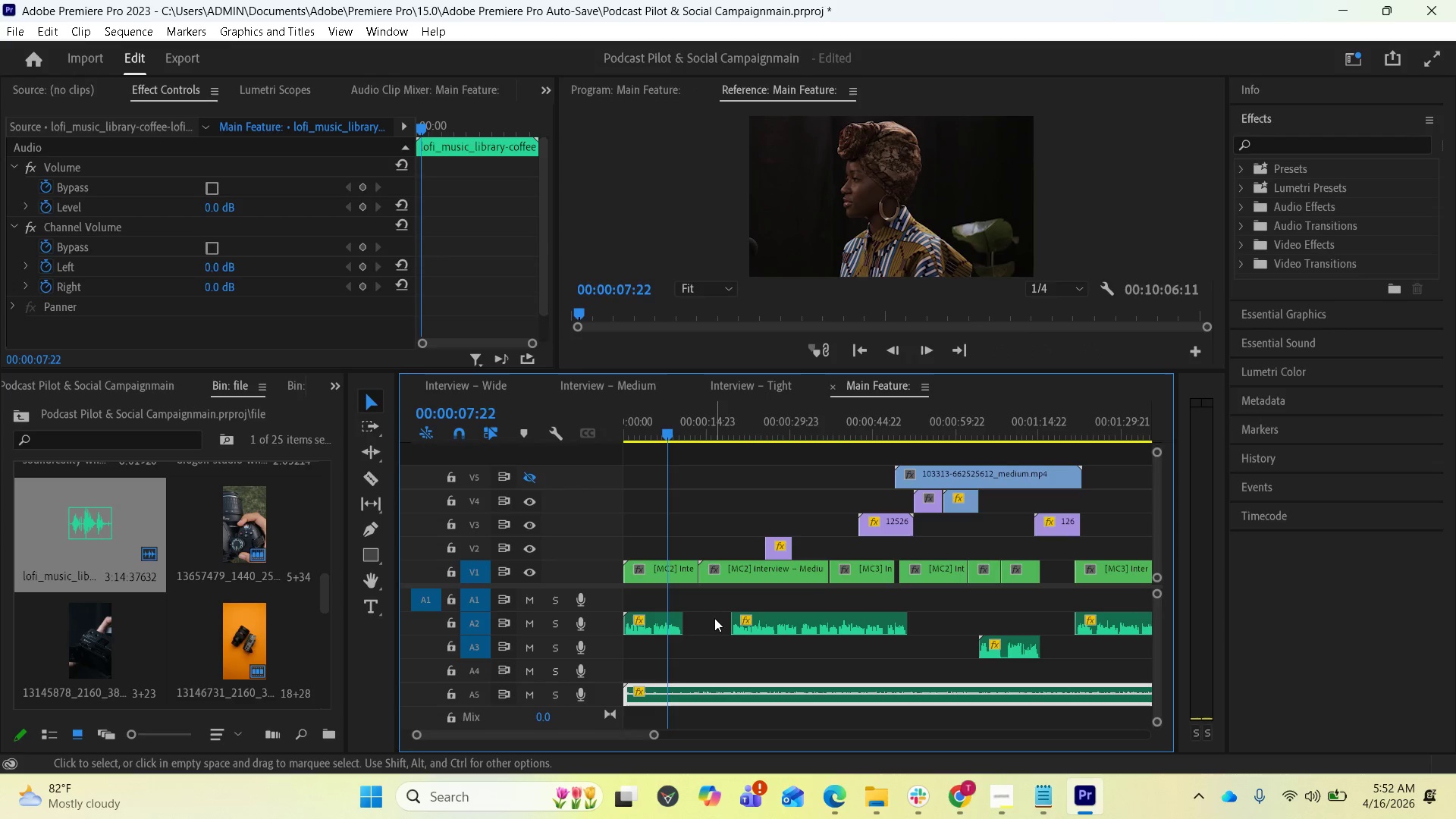 
wait(7.41)
 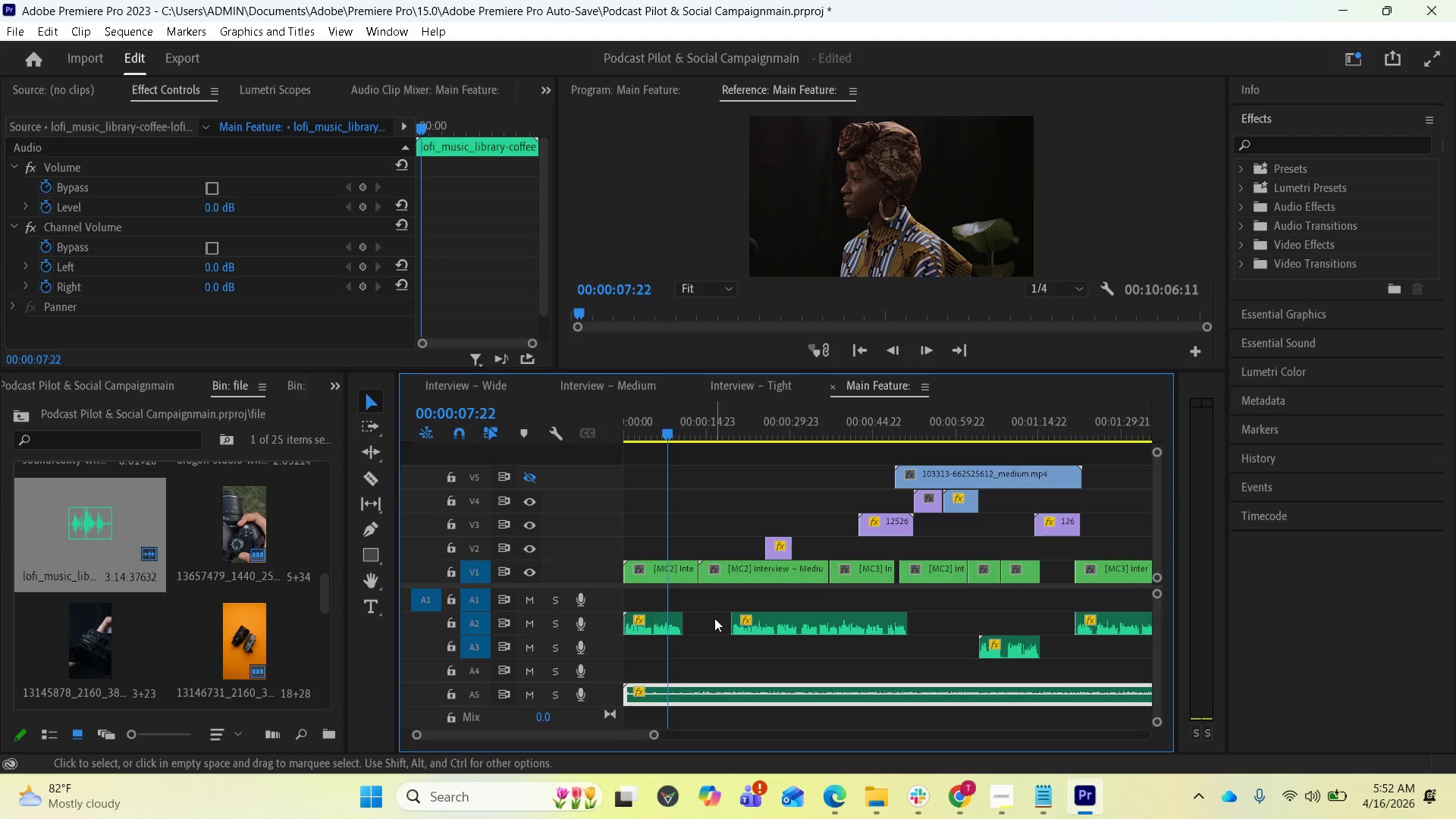 
key(Space)
 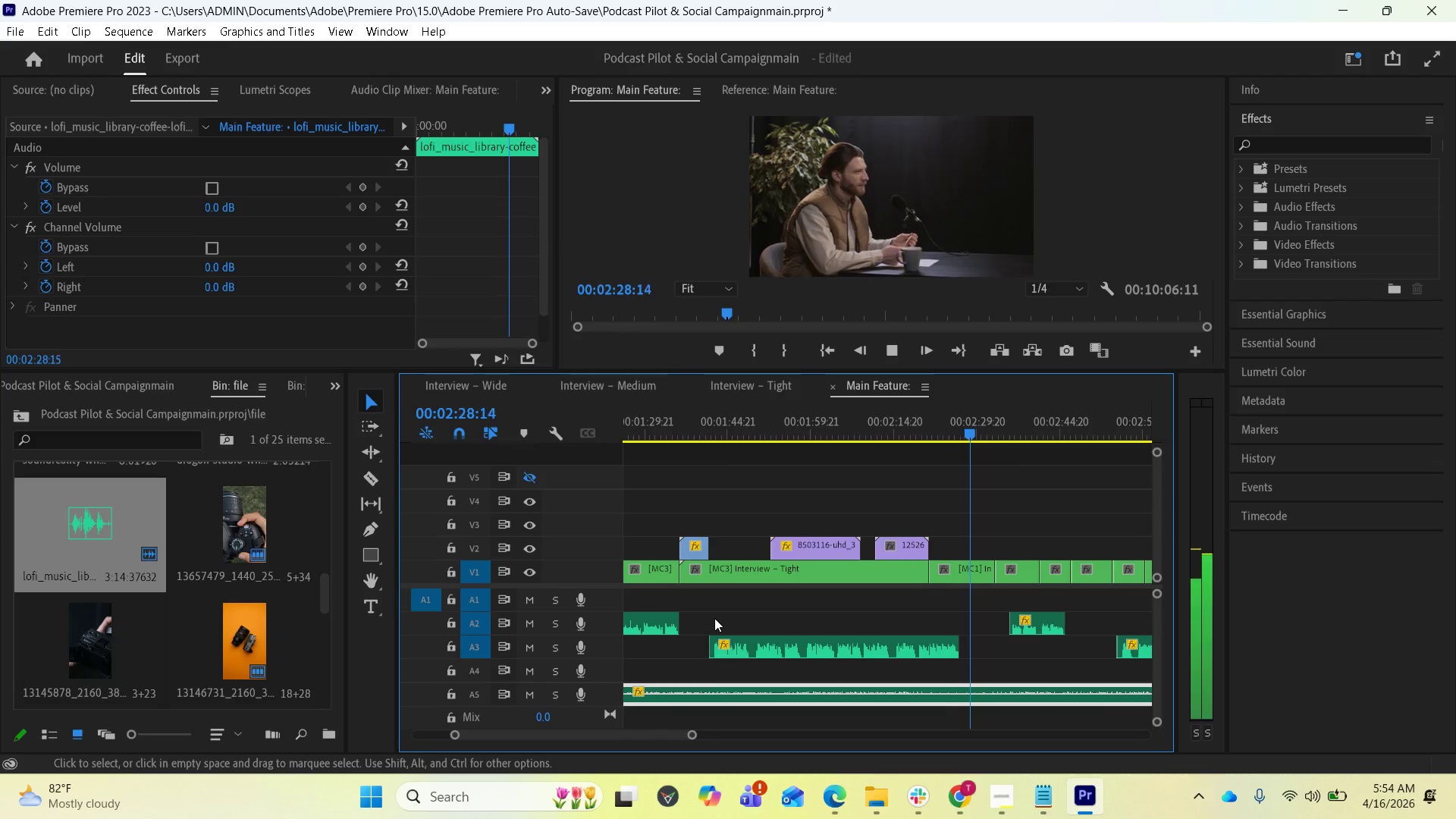 
wait(146.11)
 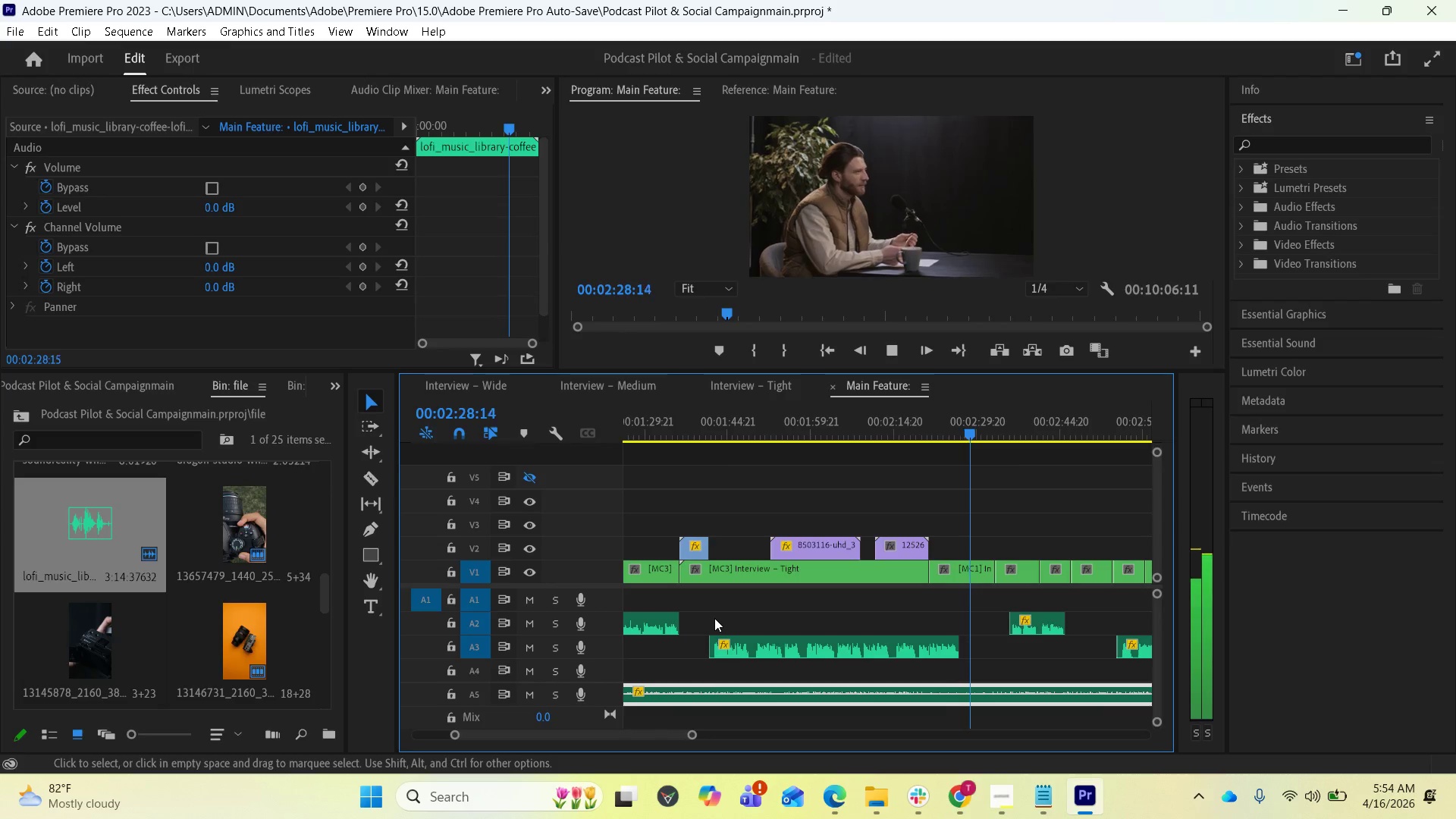 
left_click([1012, 804])